 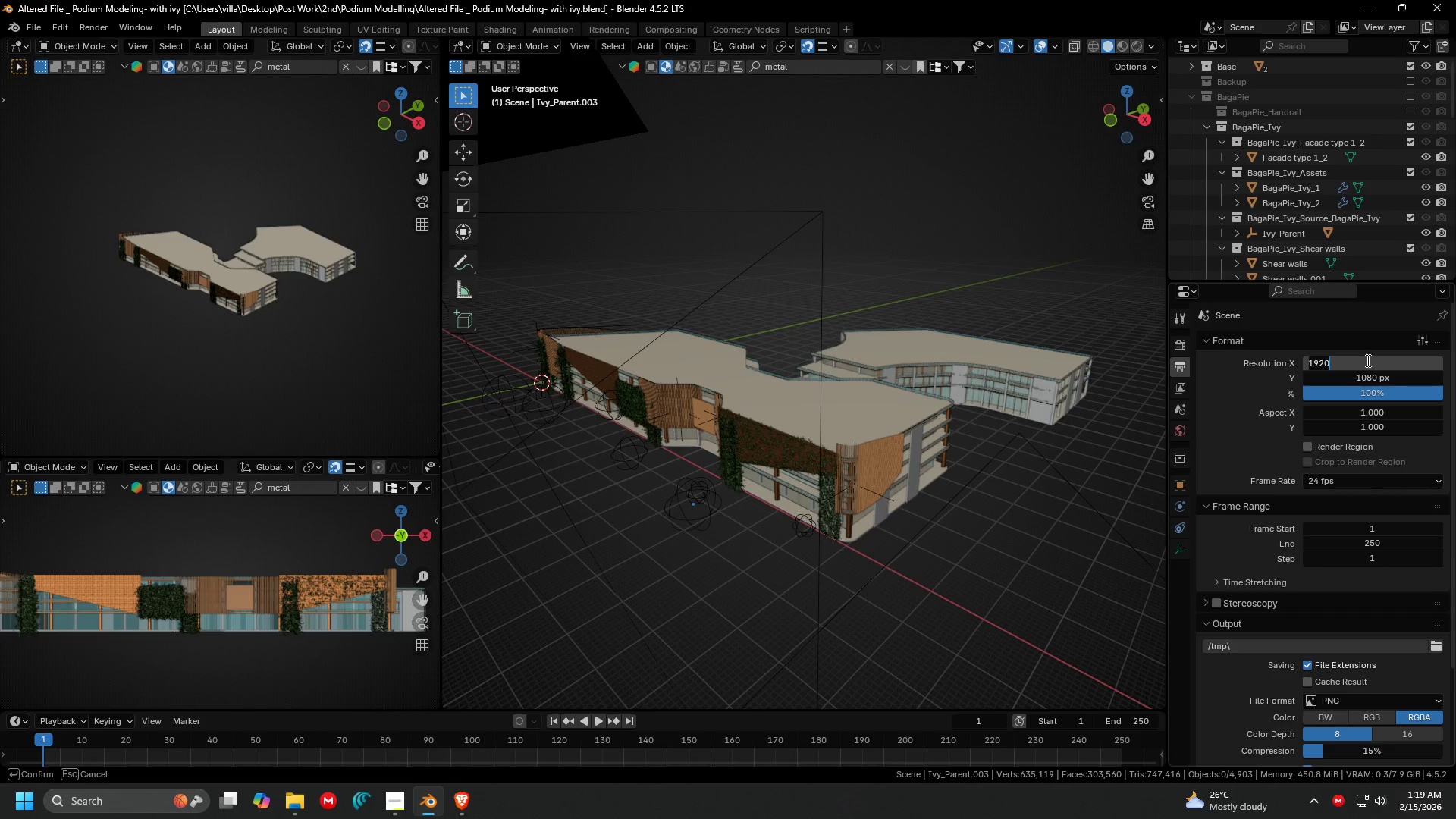 
type(3840)
 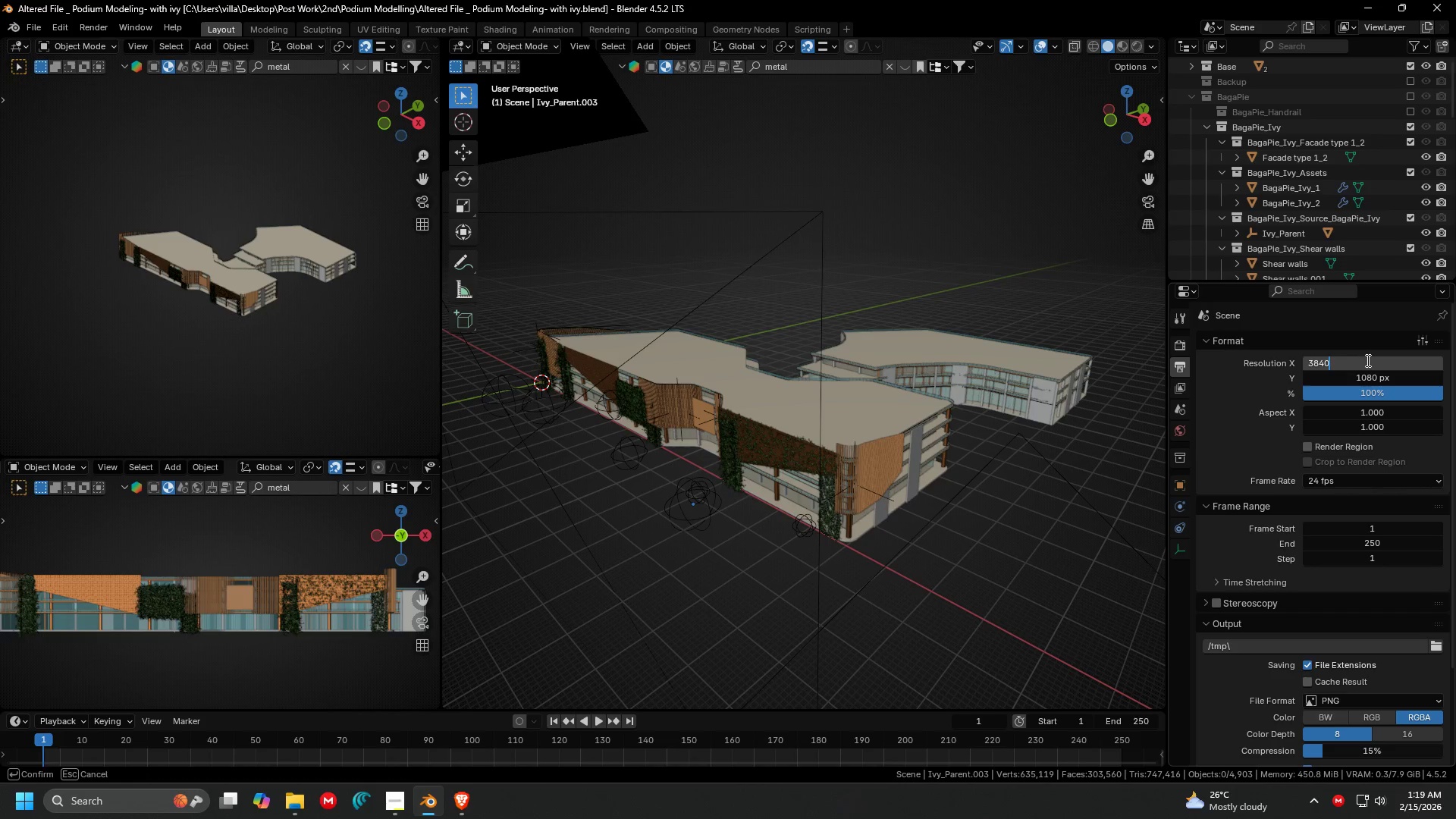 
key(Enter)
 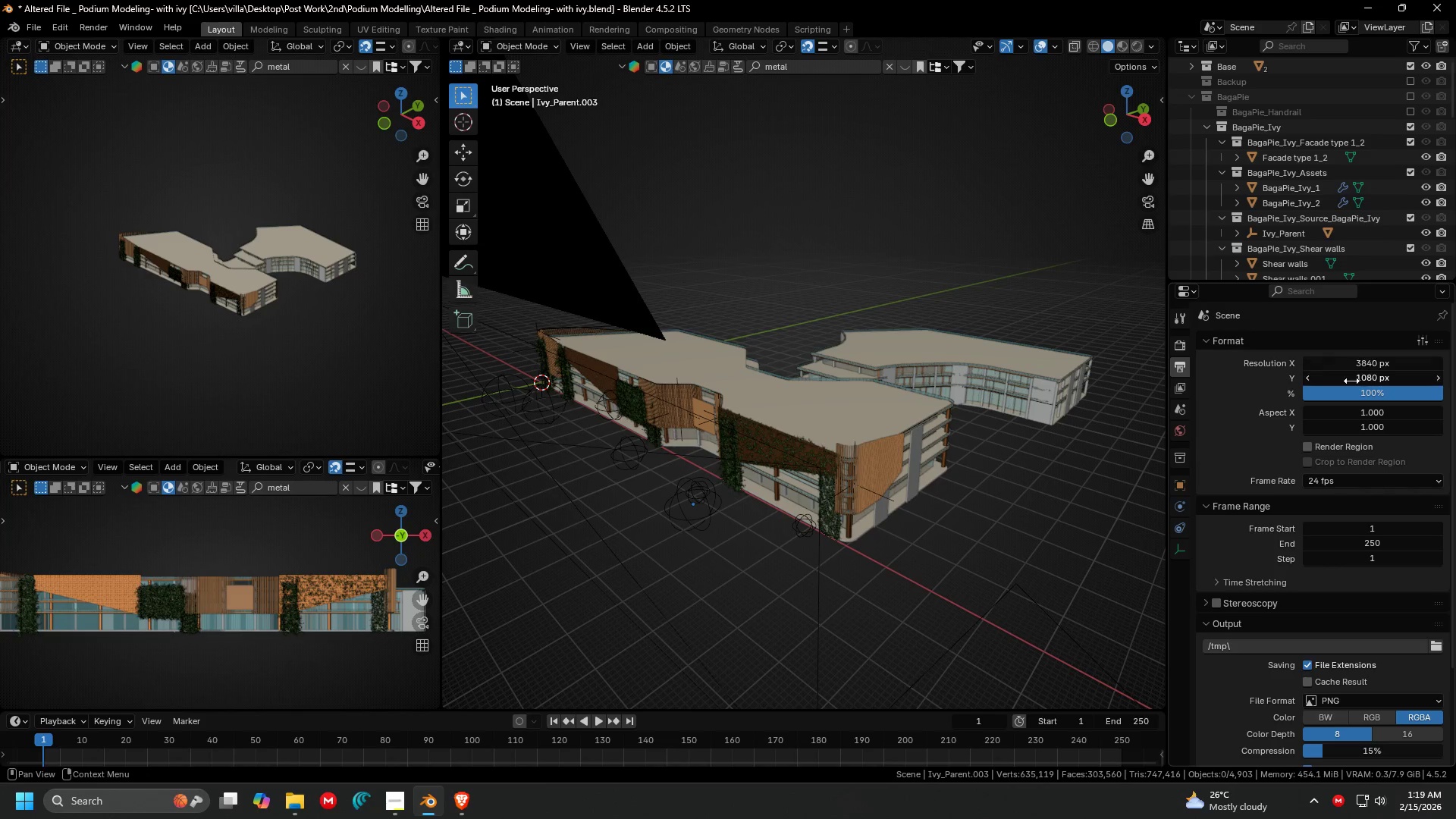 
left_click([1351, 381])
 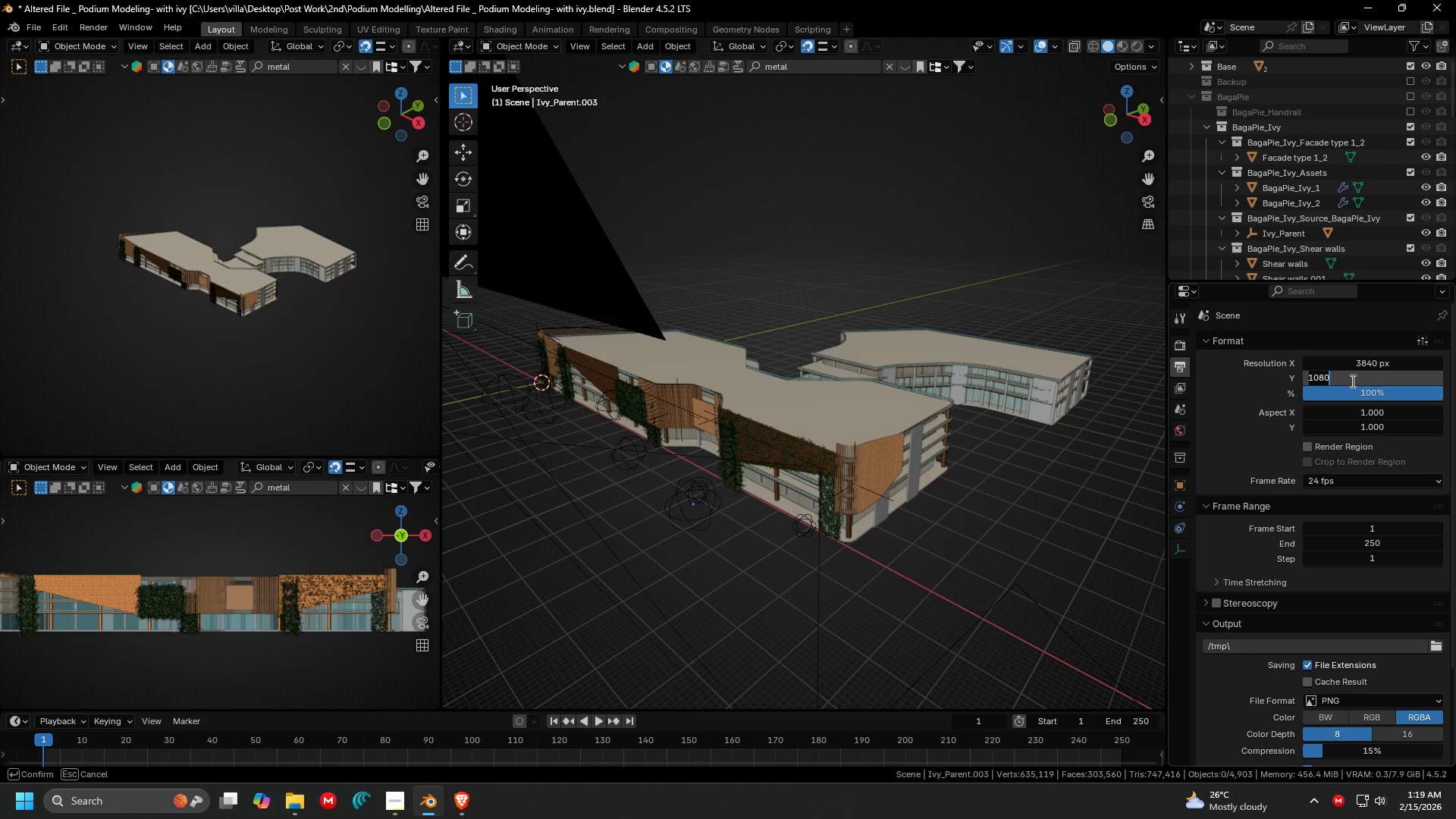 
type(2160)
 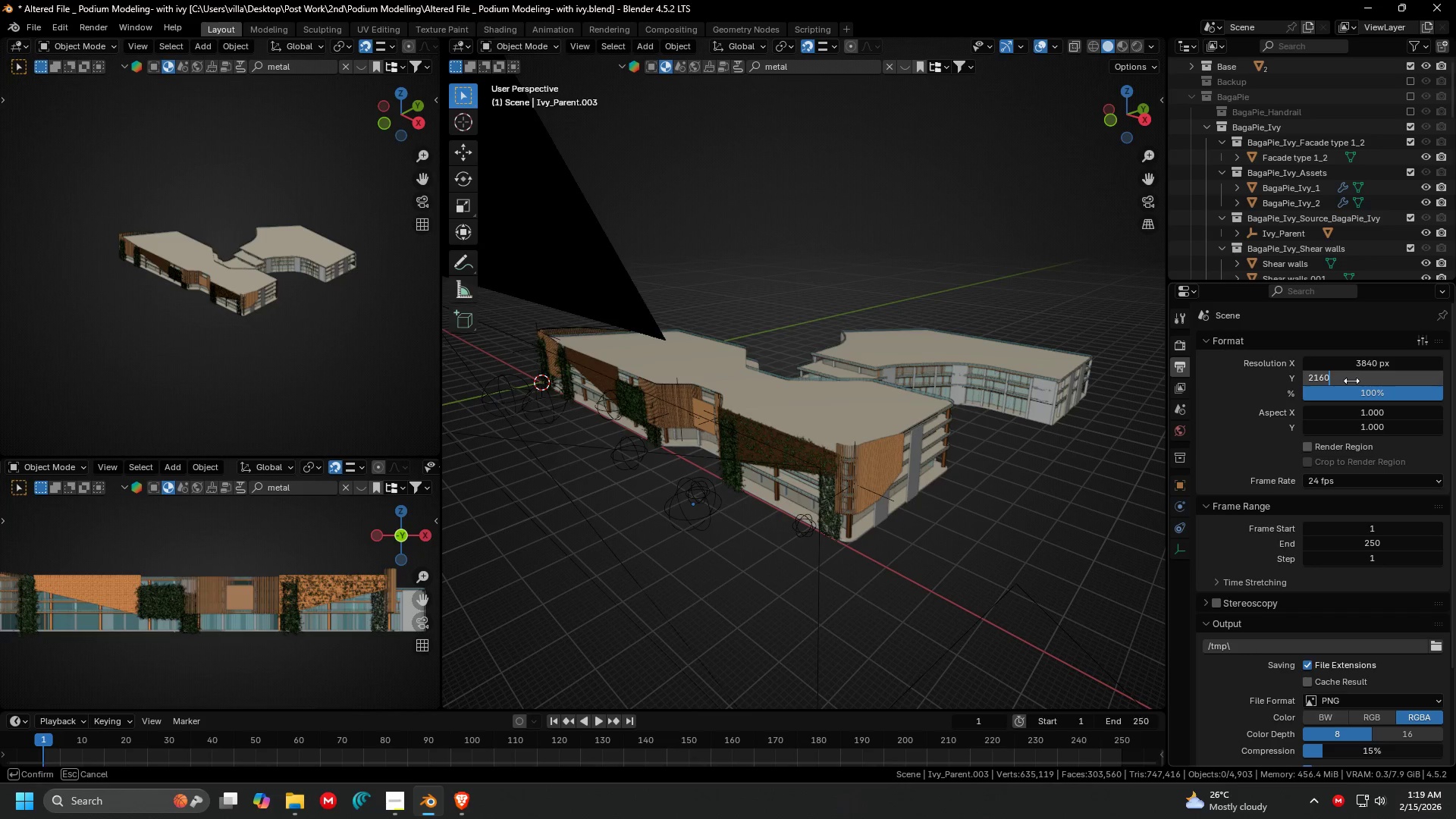 
key(Enter)
 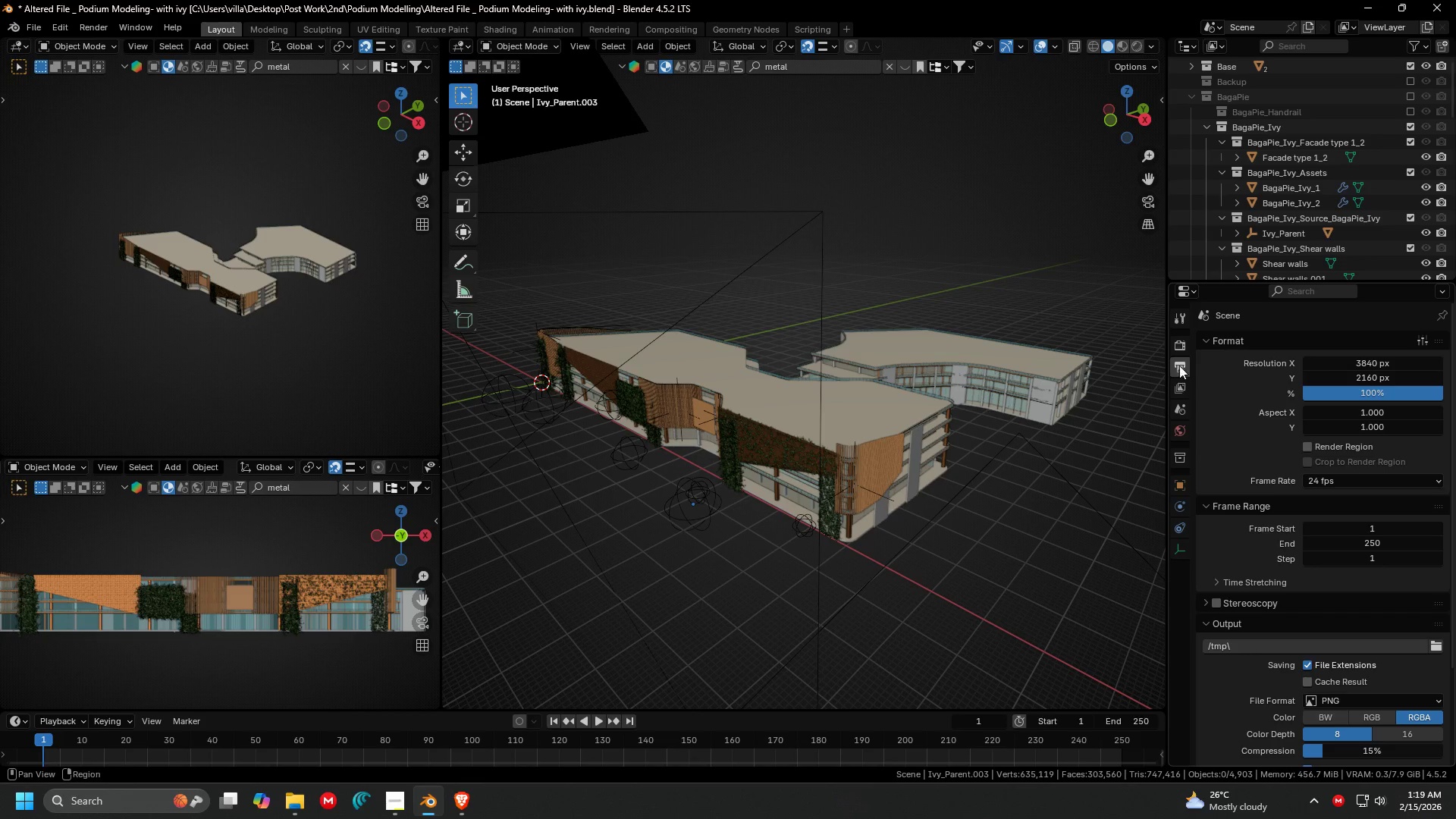 
left_click([1181, 337])
 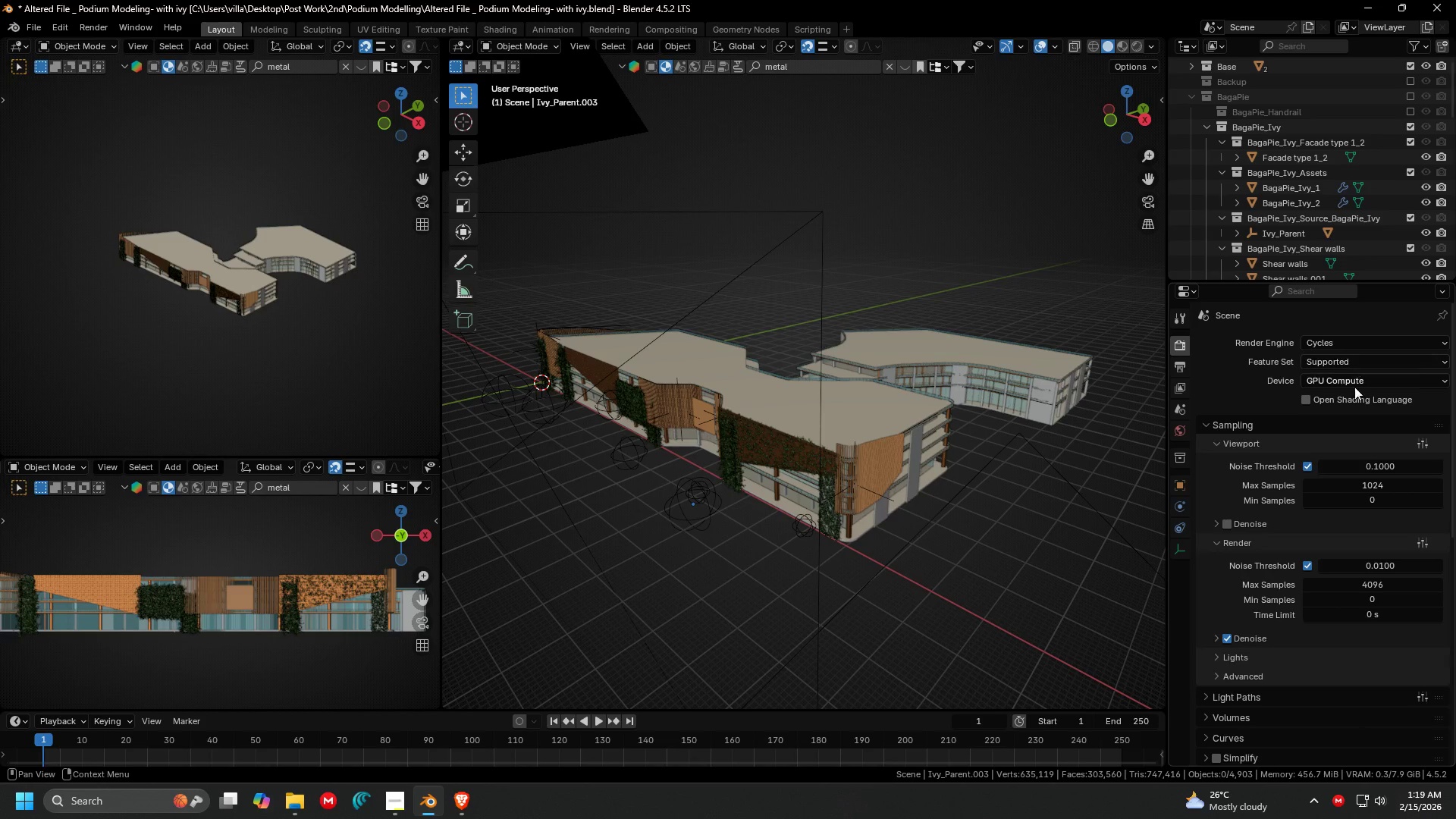 
scroll: coordinate [1335, 479], scroll_direction: down, amount: 5.0
 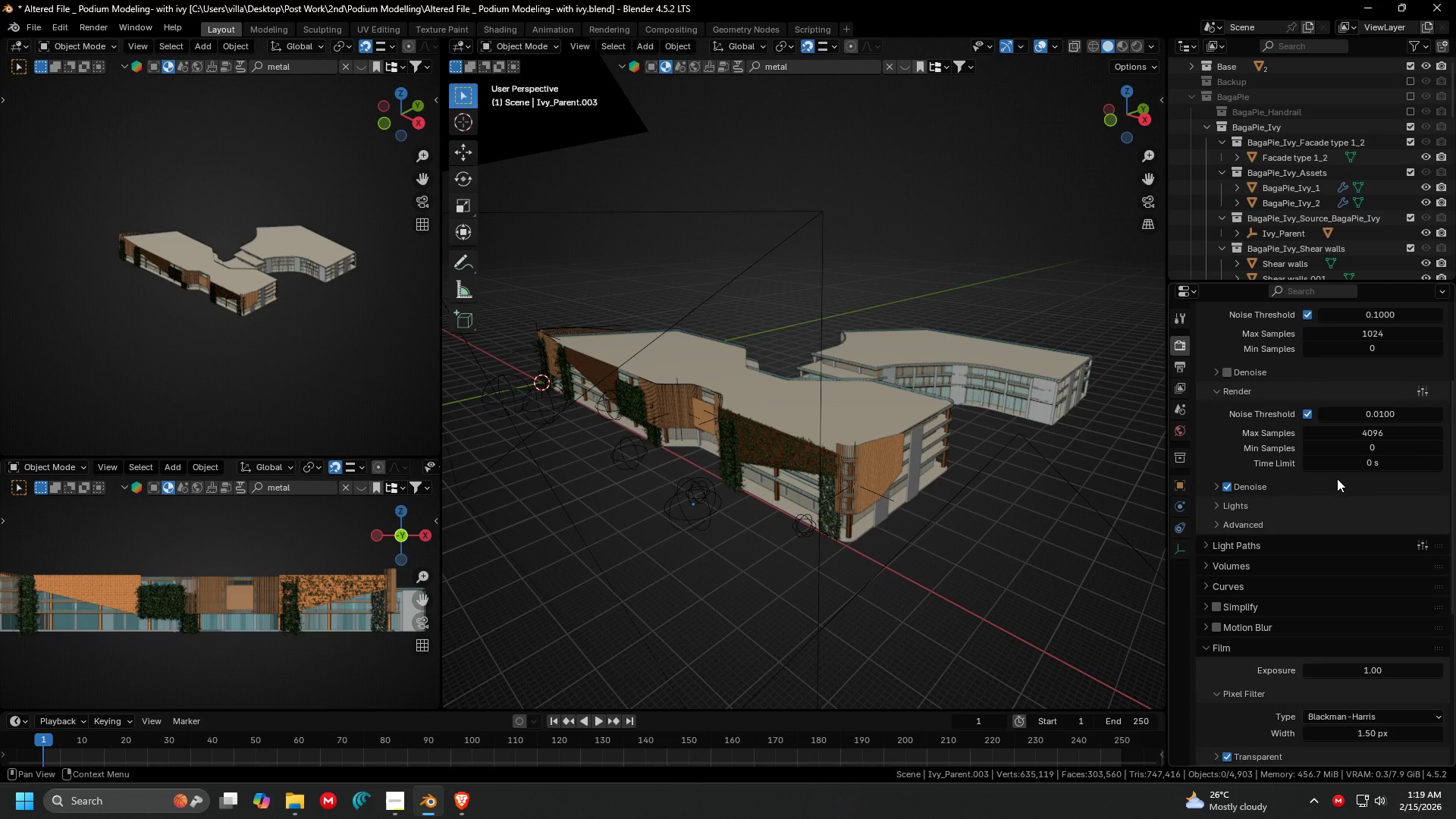 
scroll: coordinate [1337, 478], scroll_direction: up, amount: 2.0
 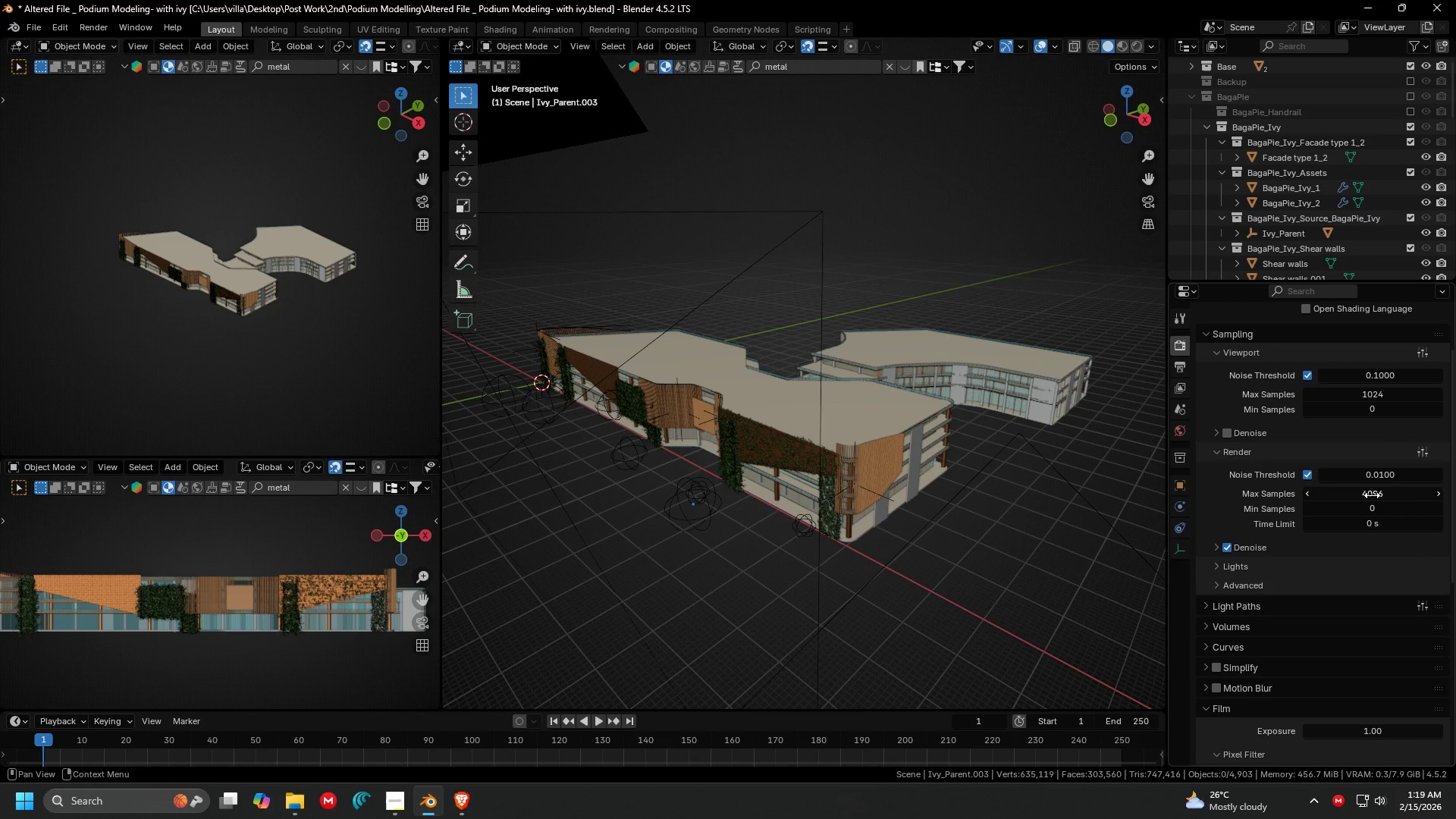 
left_click([1372, 495])
 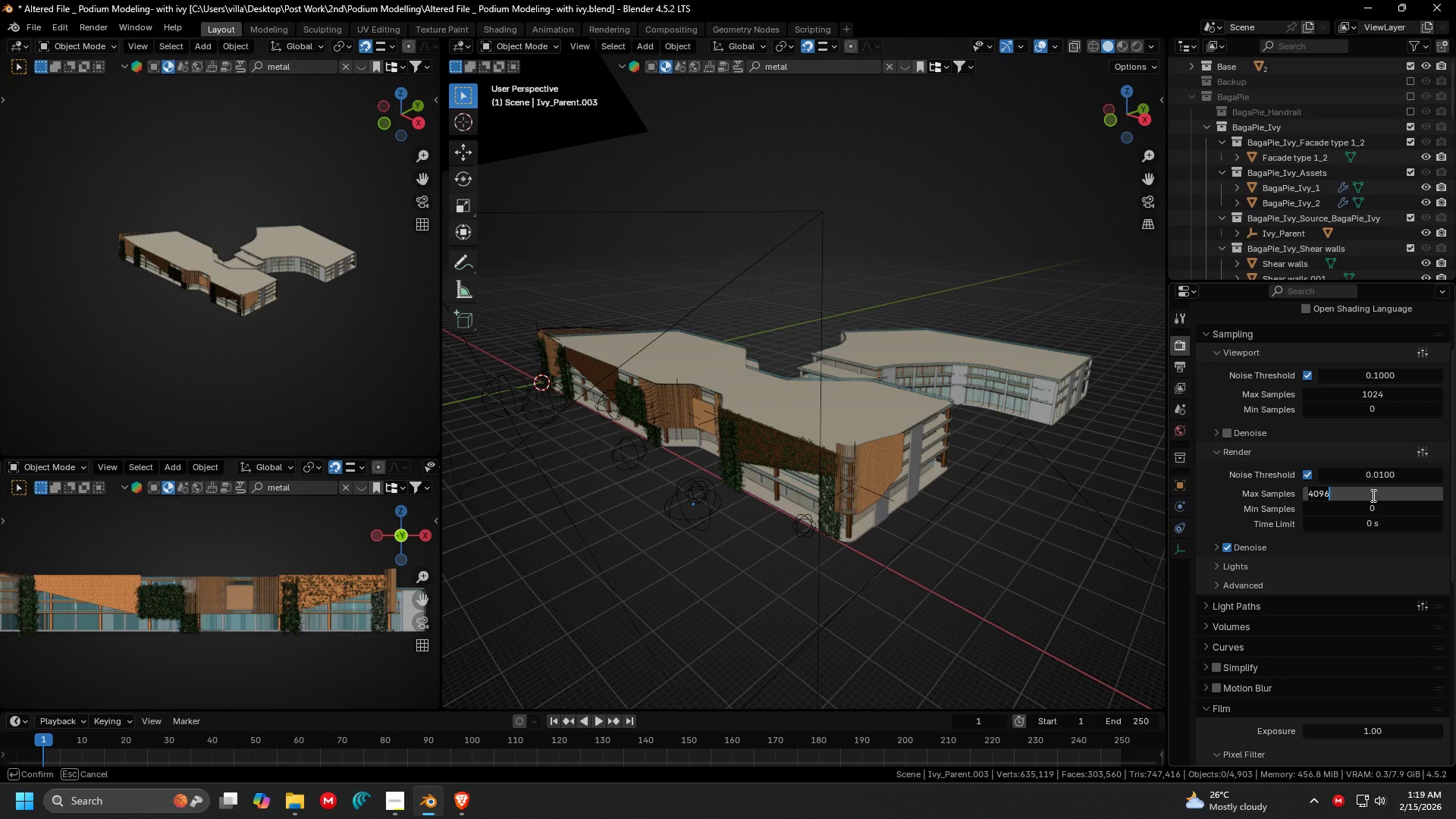 
type(512)
key(Backspace)
key(Backspace)
key(Backspace)
type(256)
 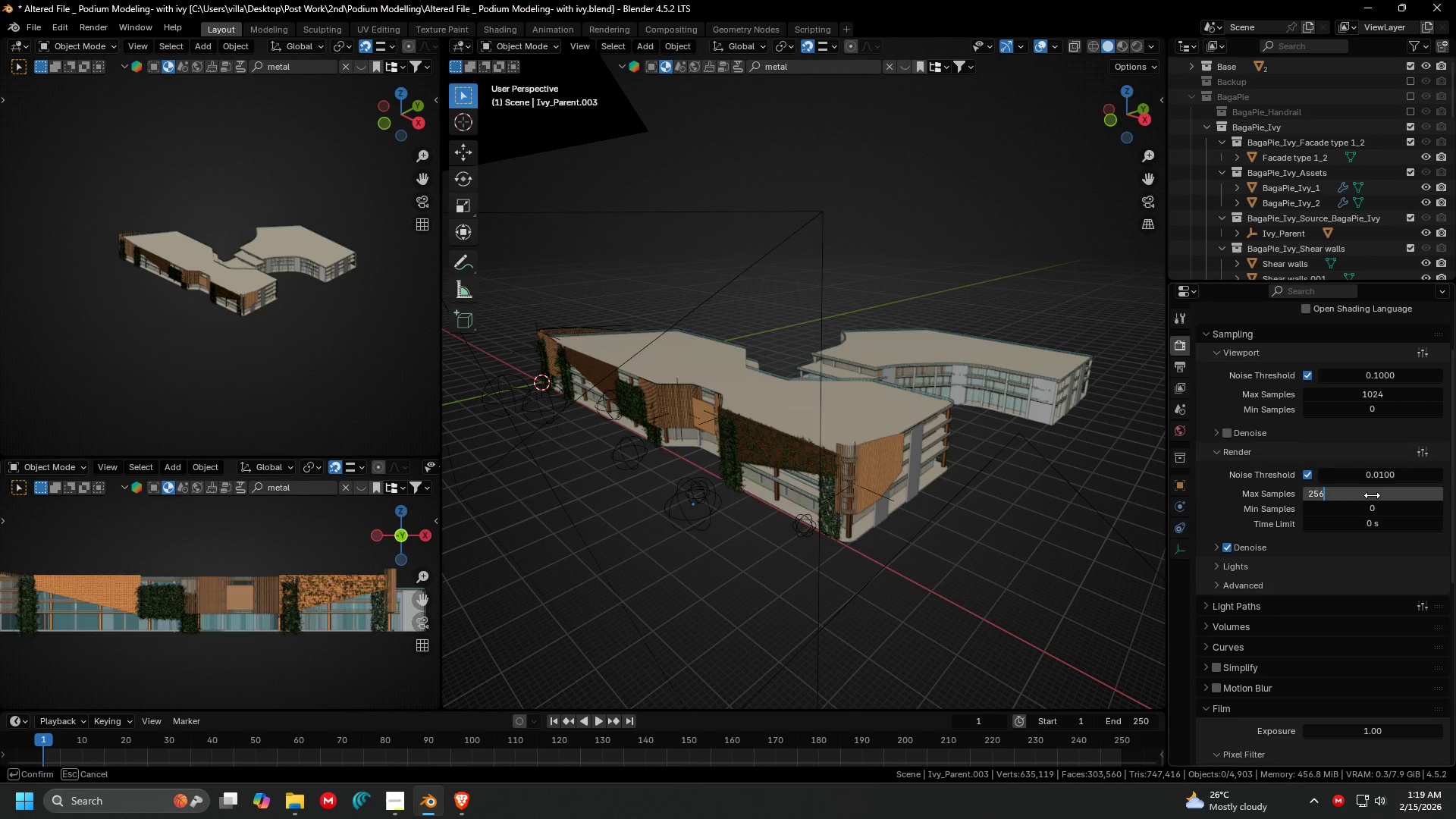 
key(Enter)
 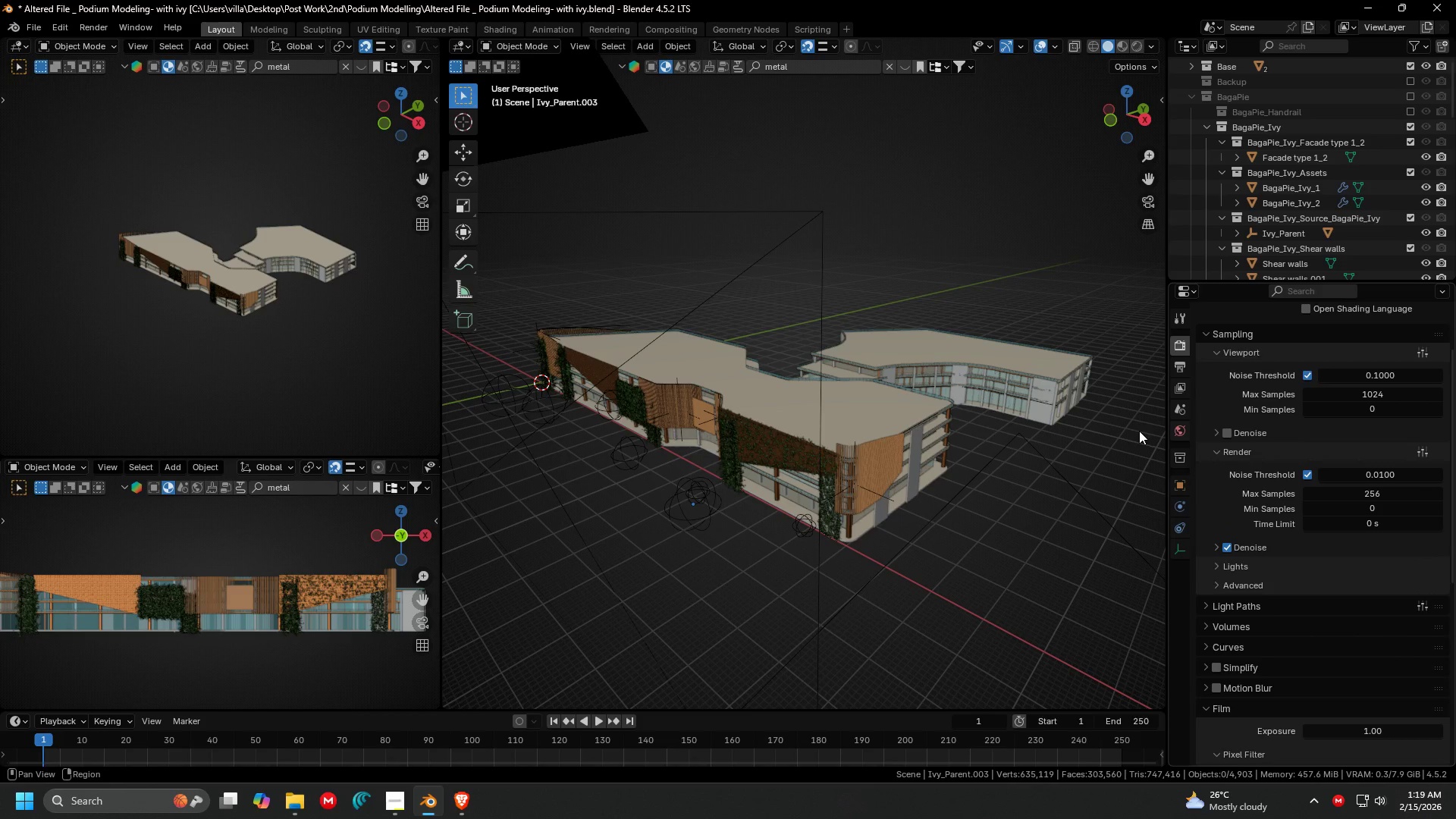 
key(Control+ControlLeft)
 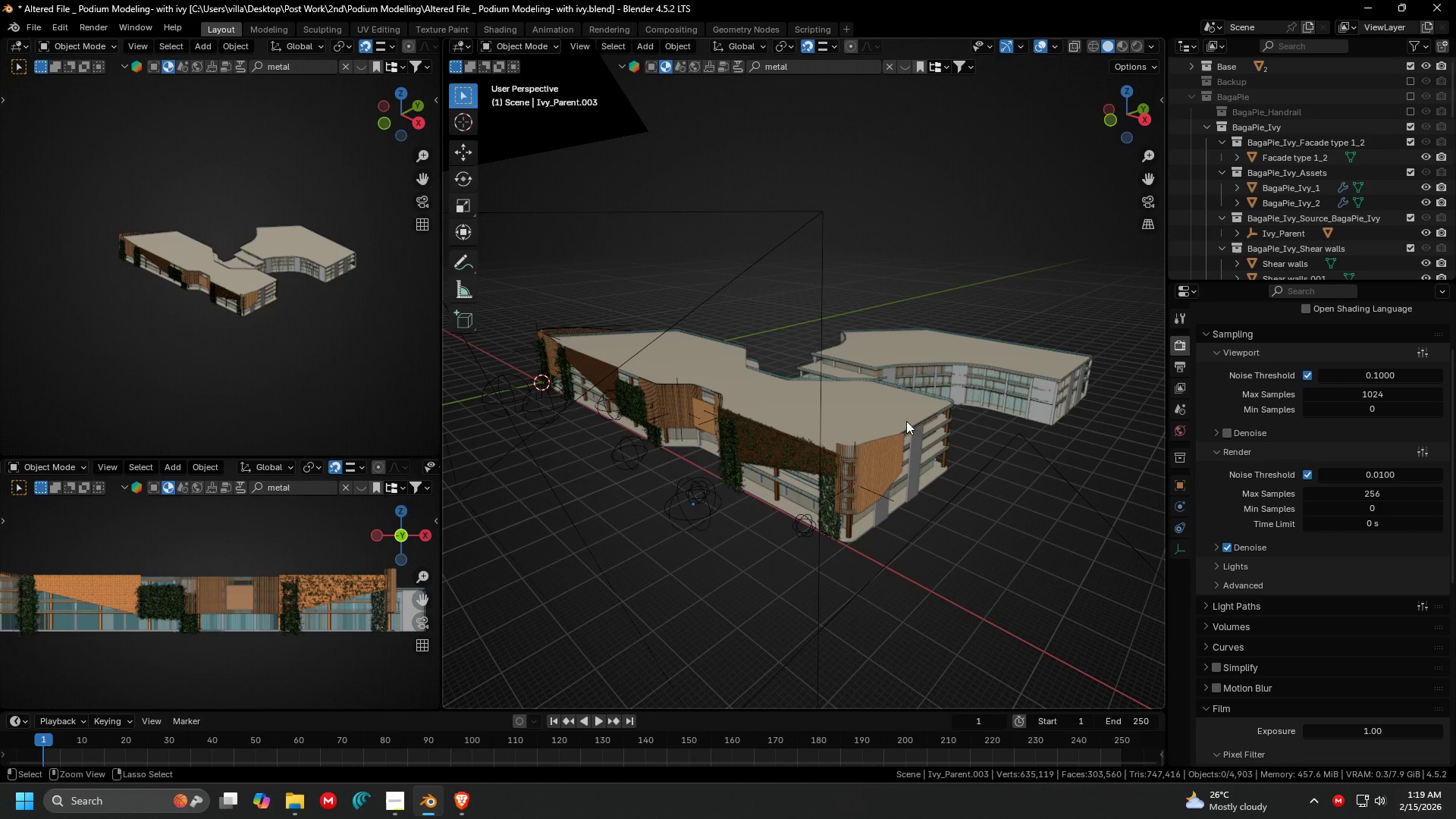 
key(Control+S)
 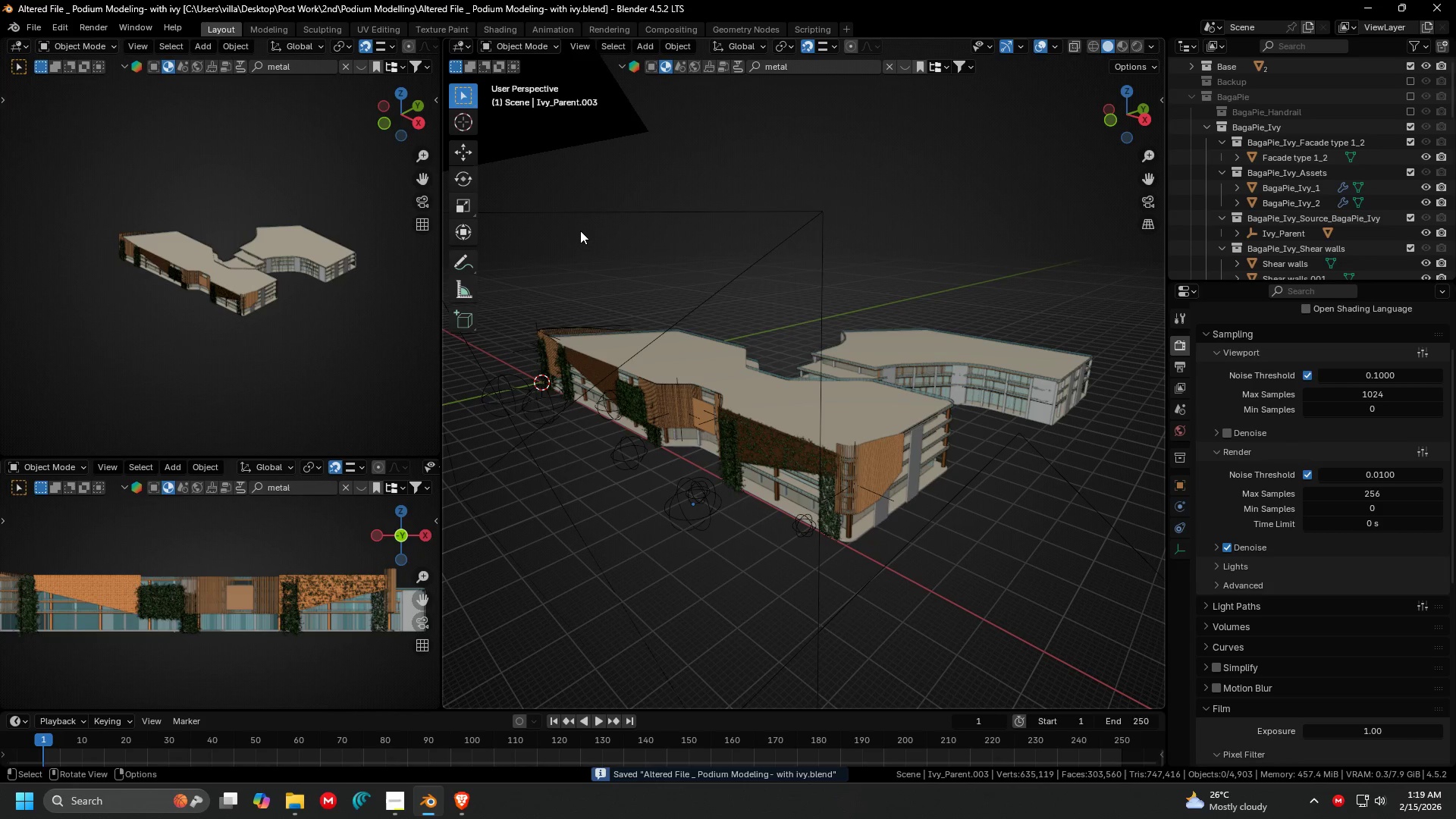 
key(0)
 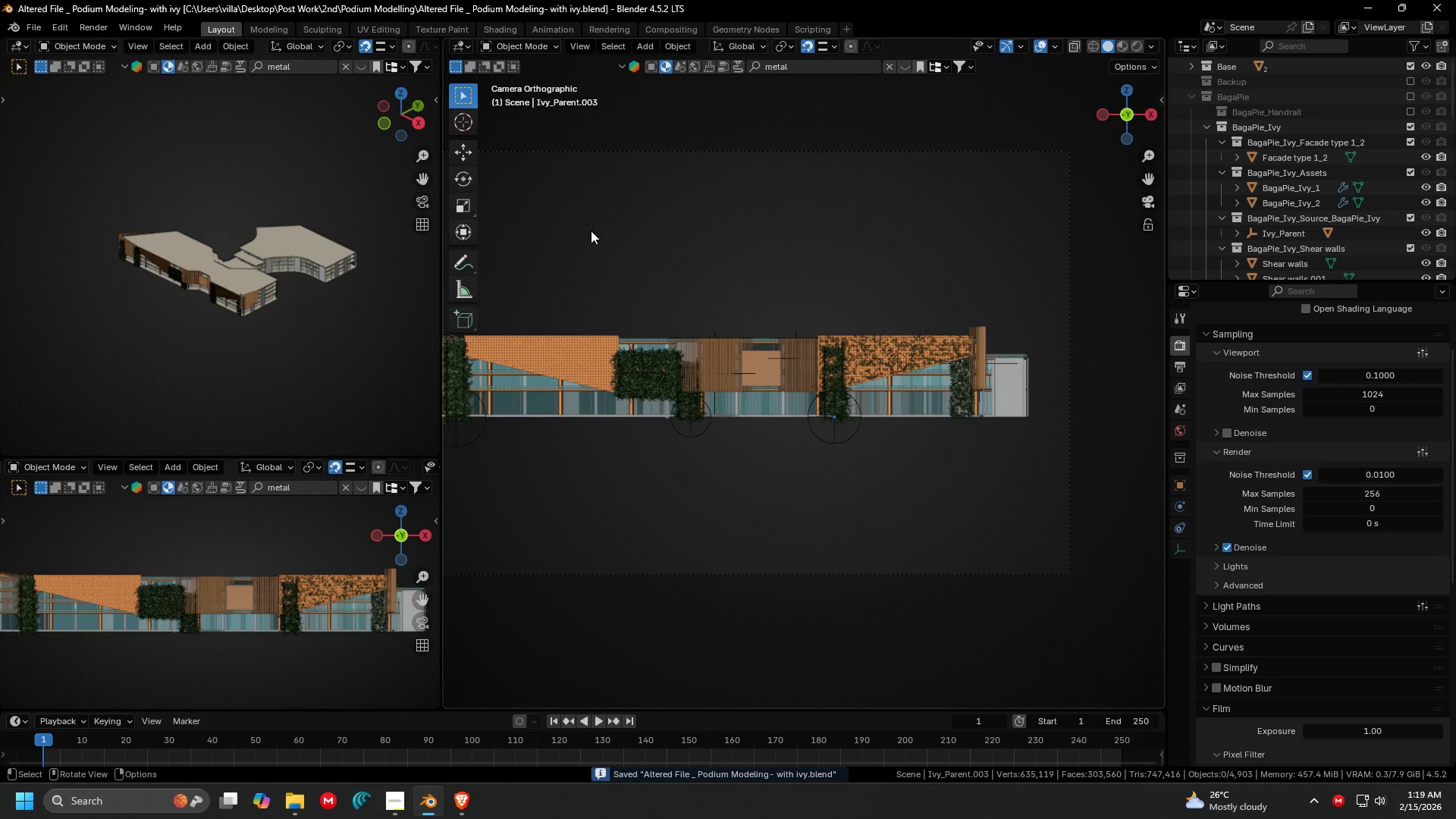 
hold_key(key=ShiftLeft, duration=0.33)
 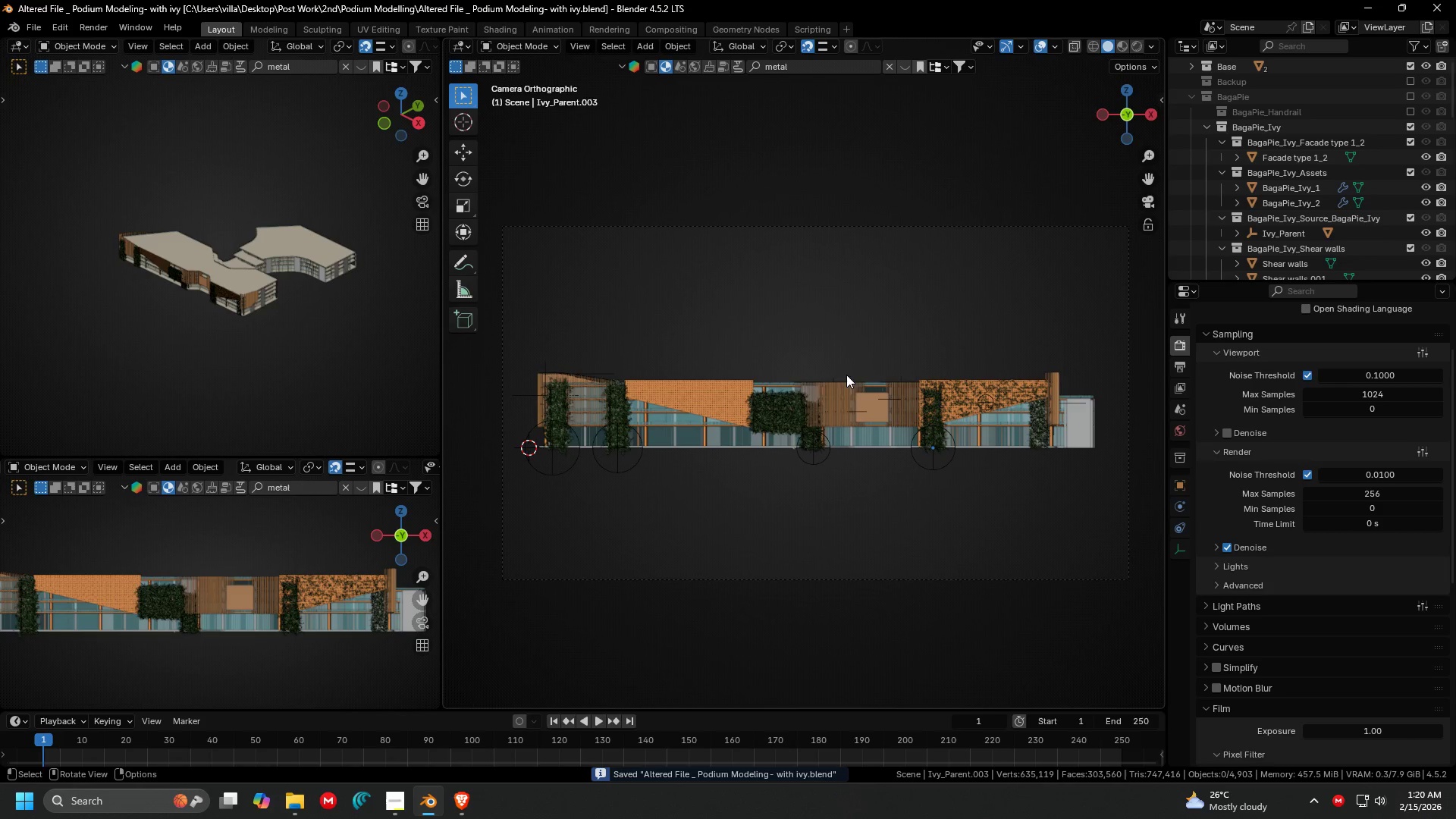 
scroll: coordinate [704, 261], scroll_direction: down, amount: 3.0
 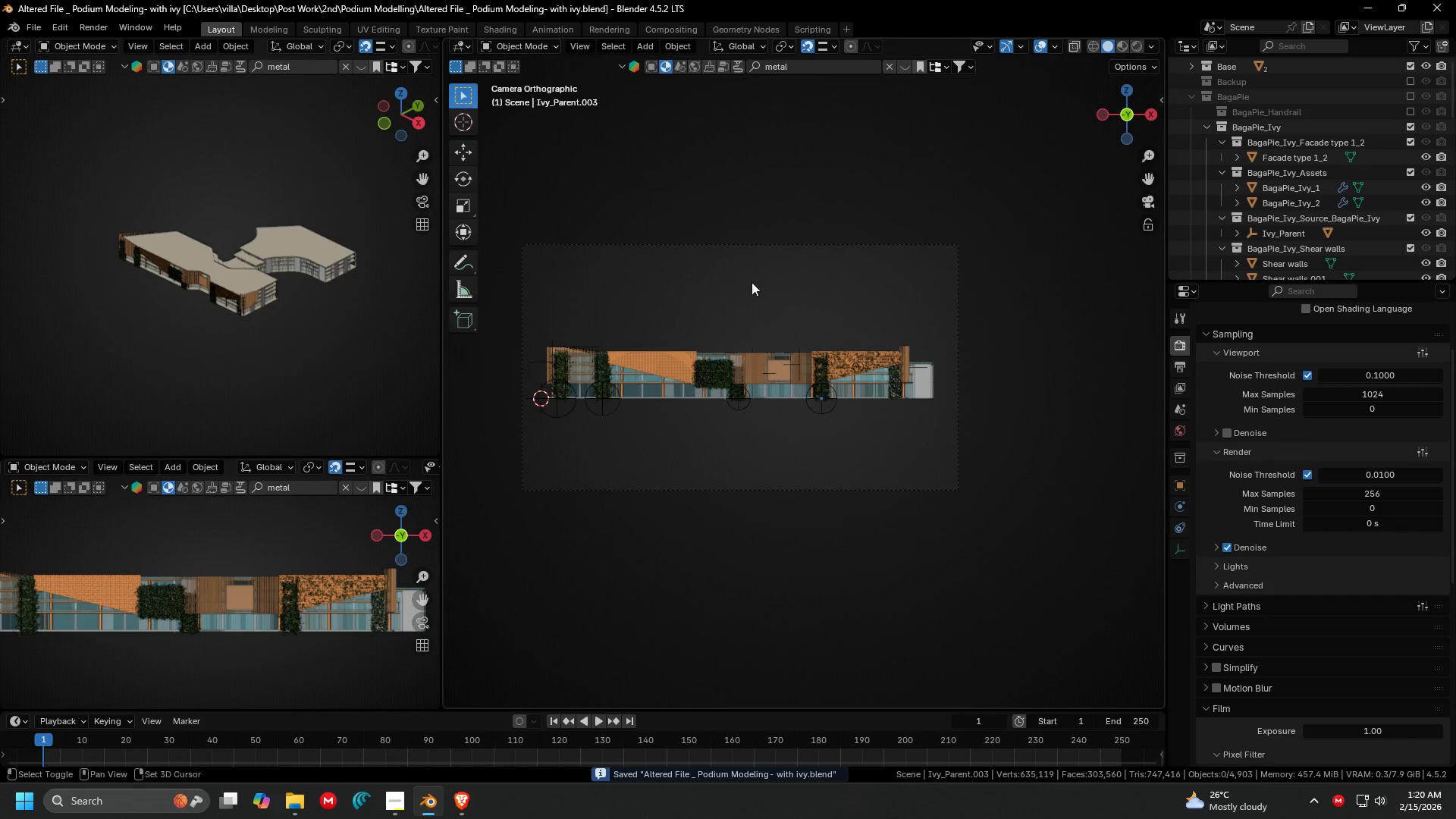 
scroll: coordinate [884, 337], scroll_direction: up, amount: 3.0
 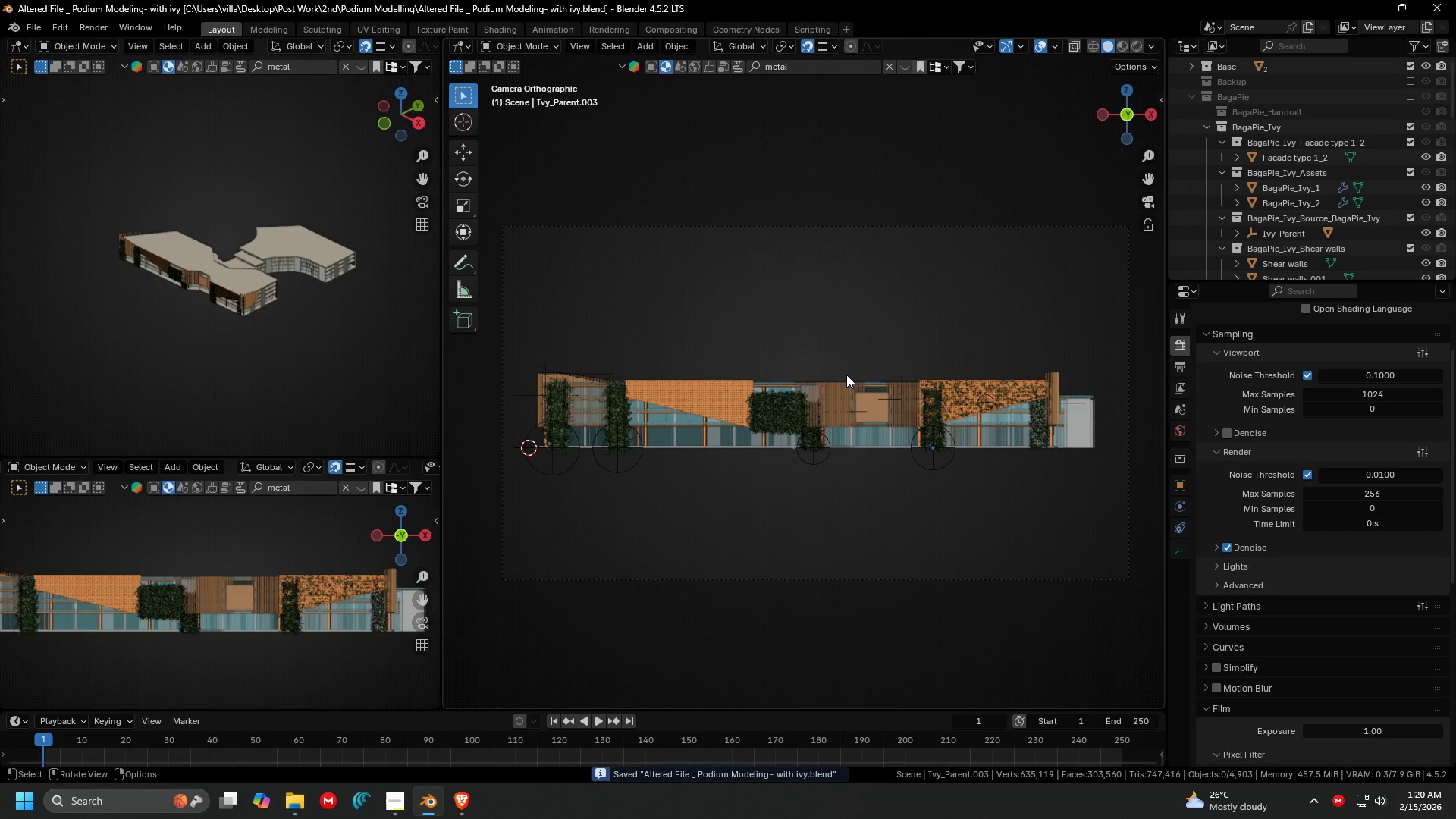 
key(Control+ControlLeft)
 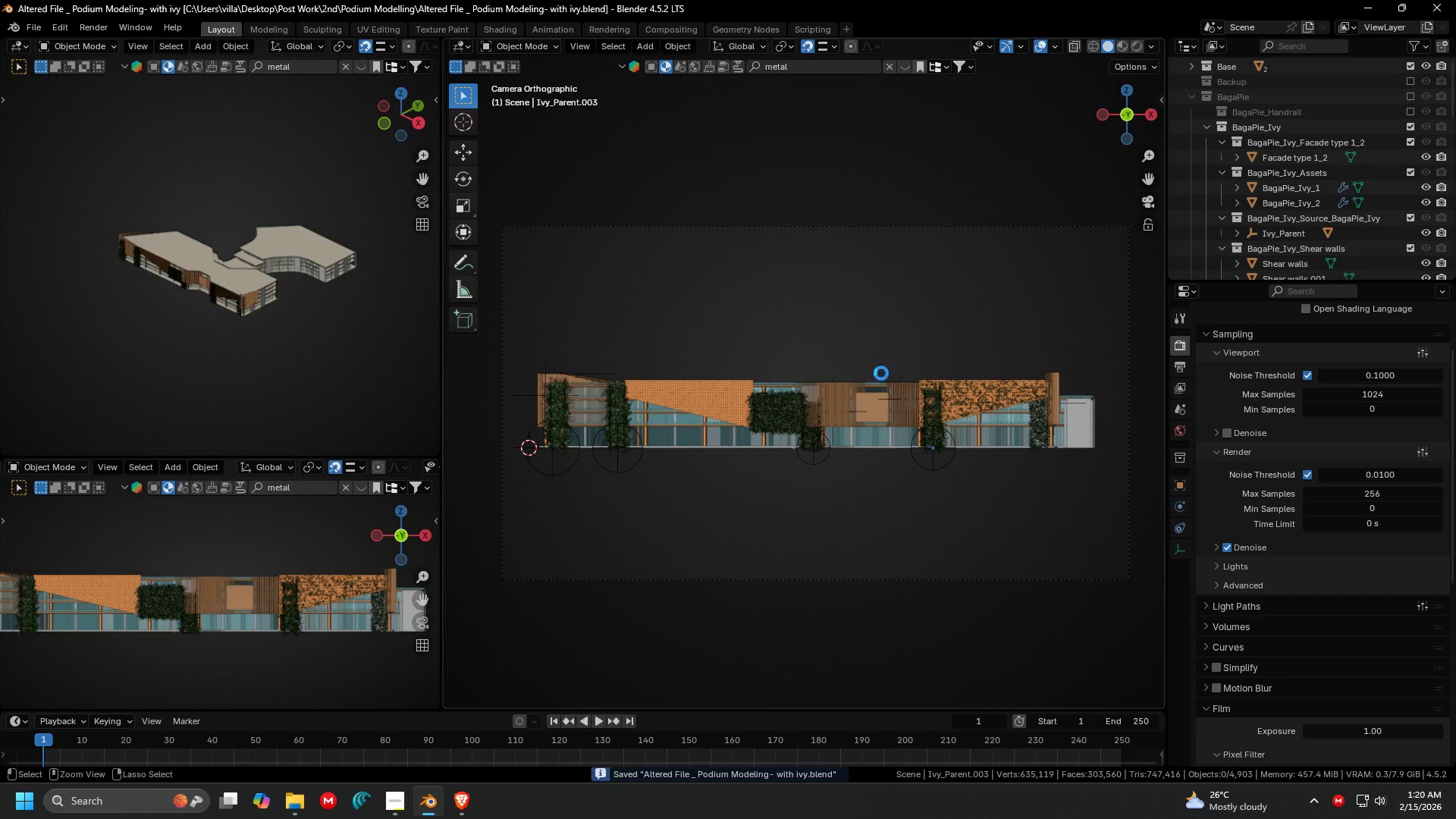 
key(Control+S)
 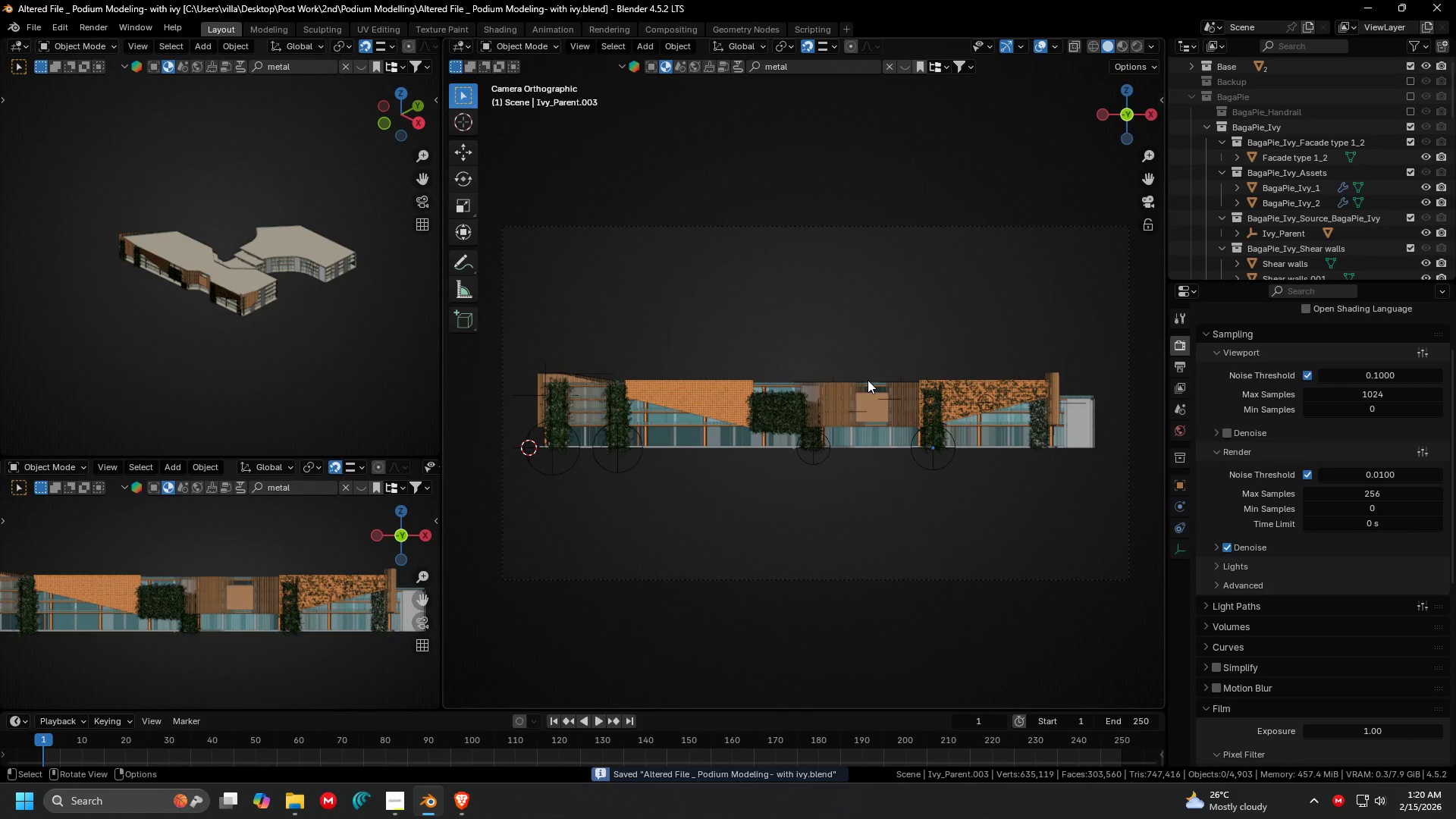 
hold_key(key=Z, duration=0.5)
 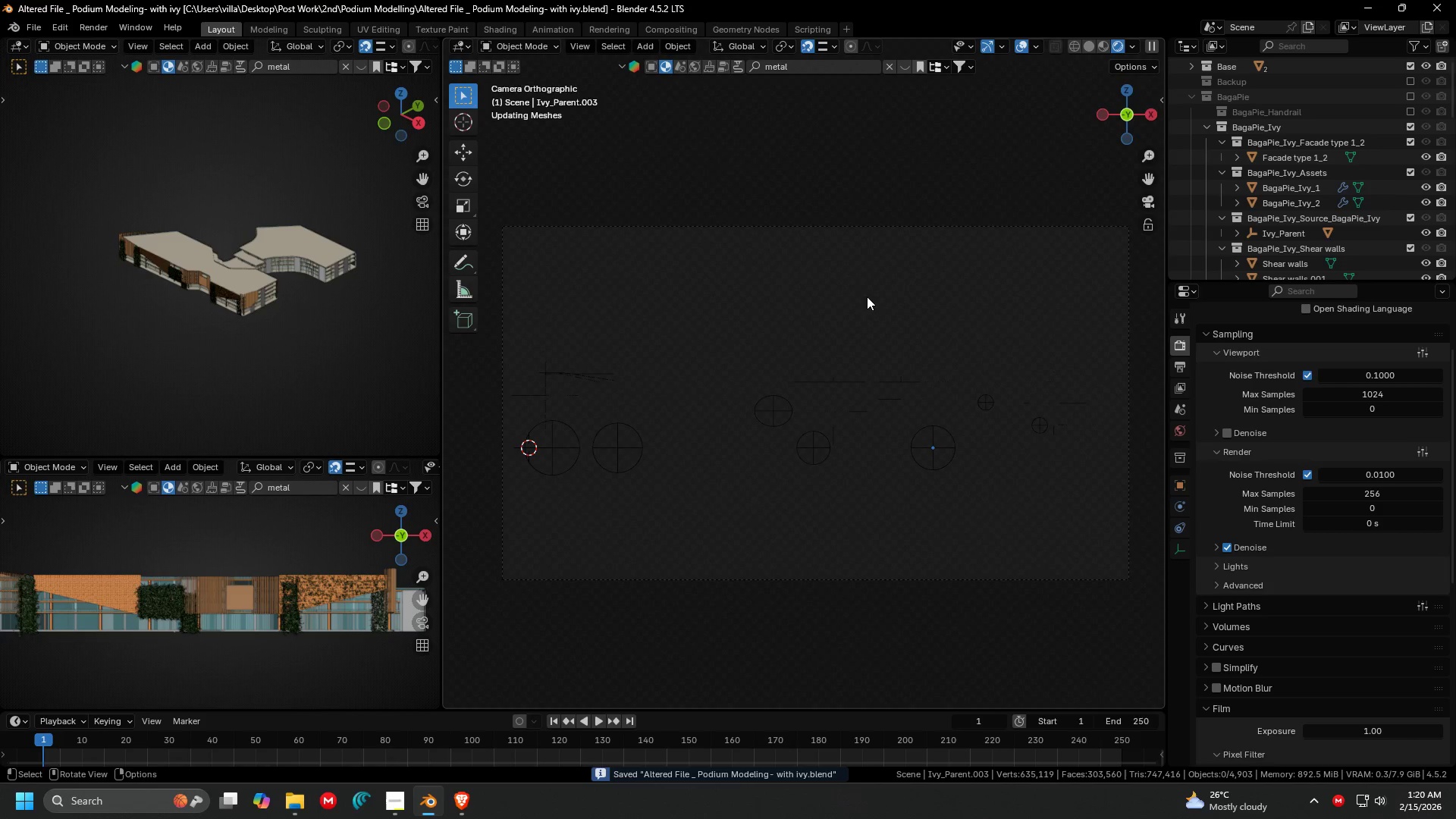 
left_click([867, 297])
 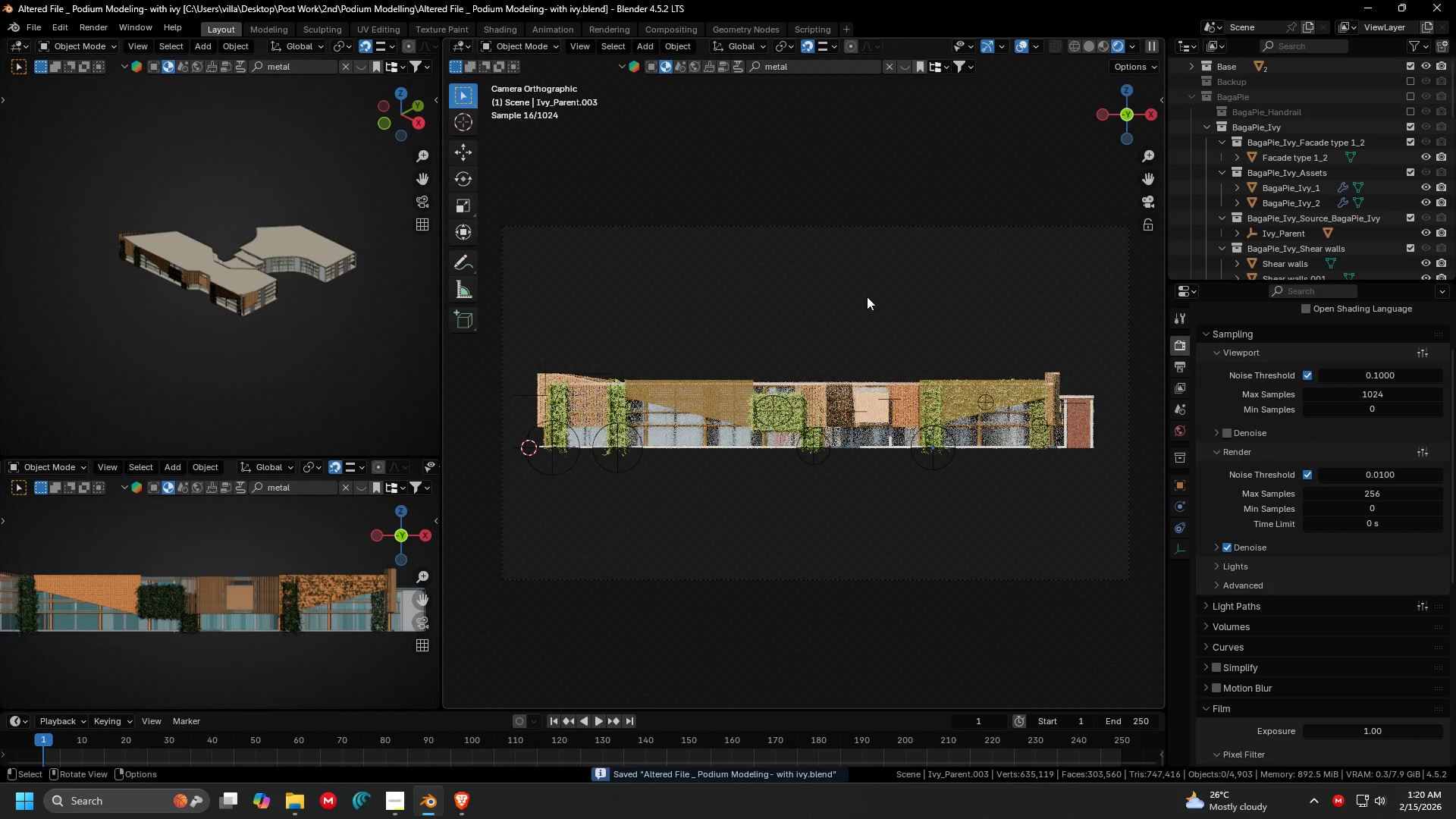 
hold_key(key=Z, duration=0.41)
 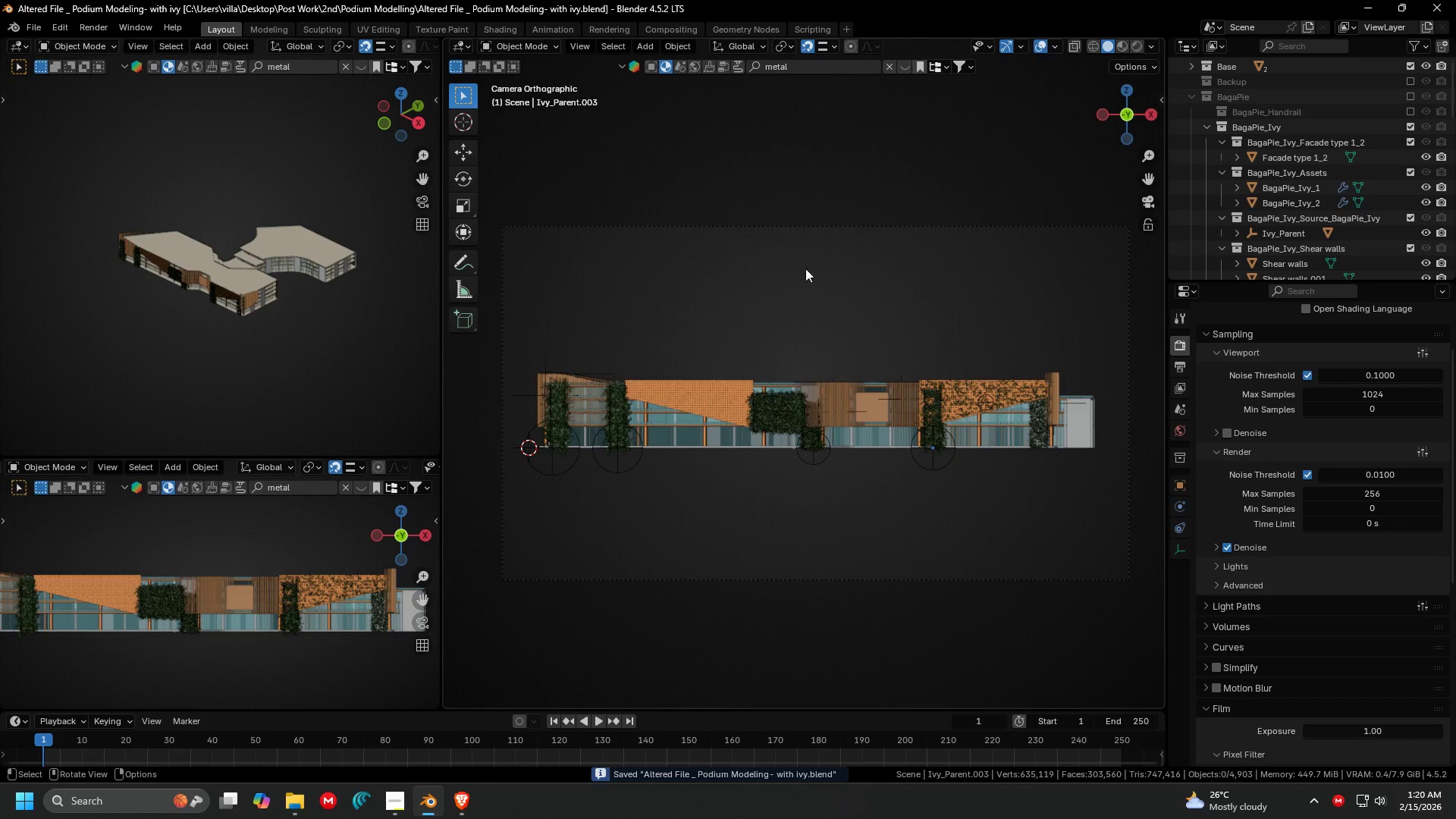 
left_click([973, 296])
 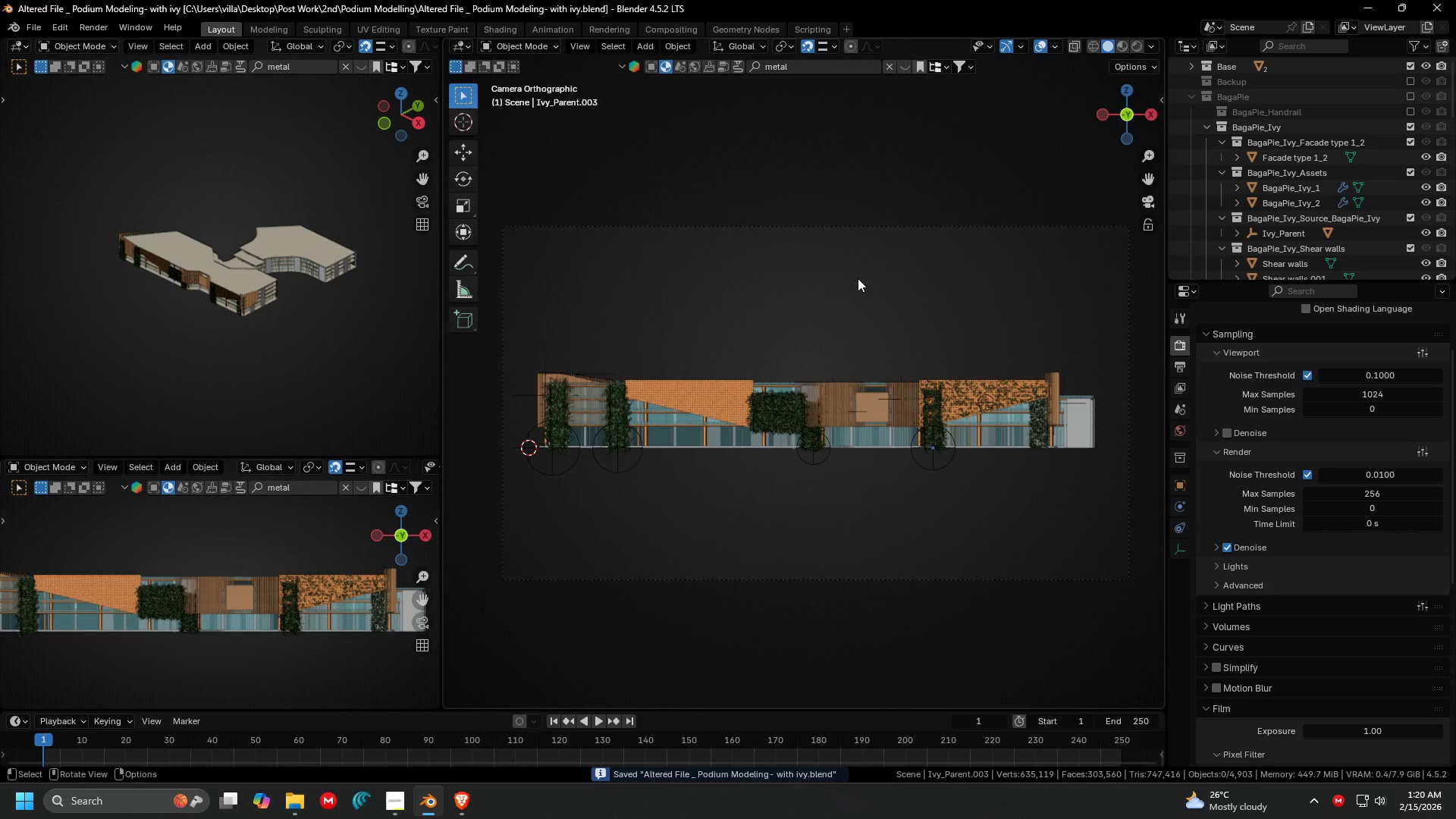 
key(Control+ControlLeft)
 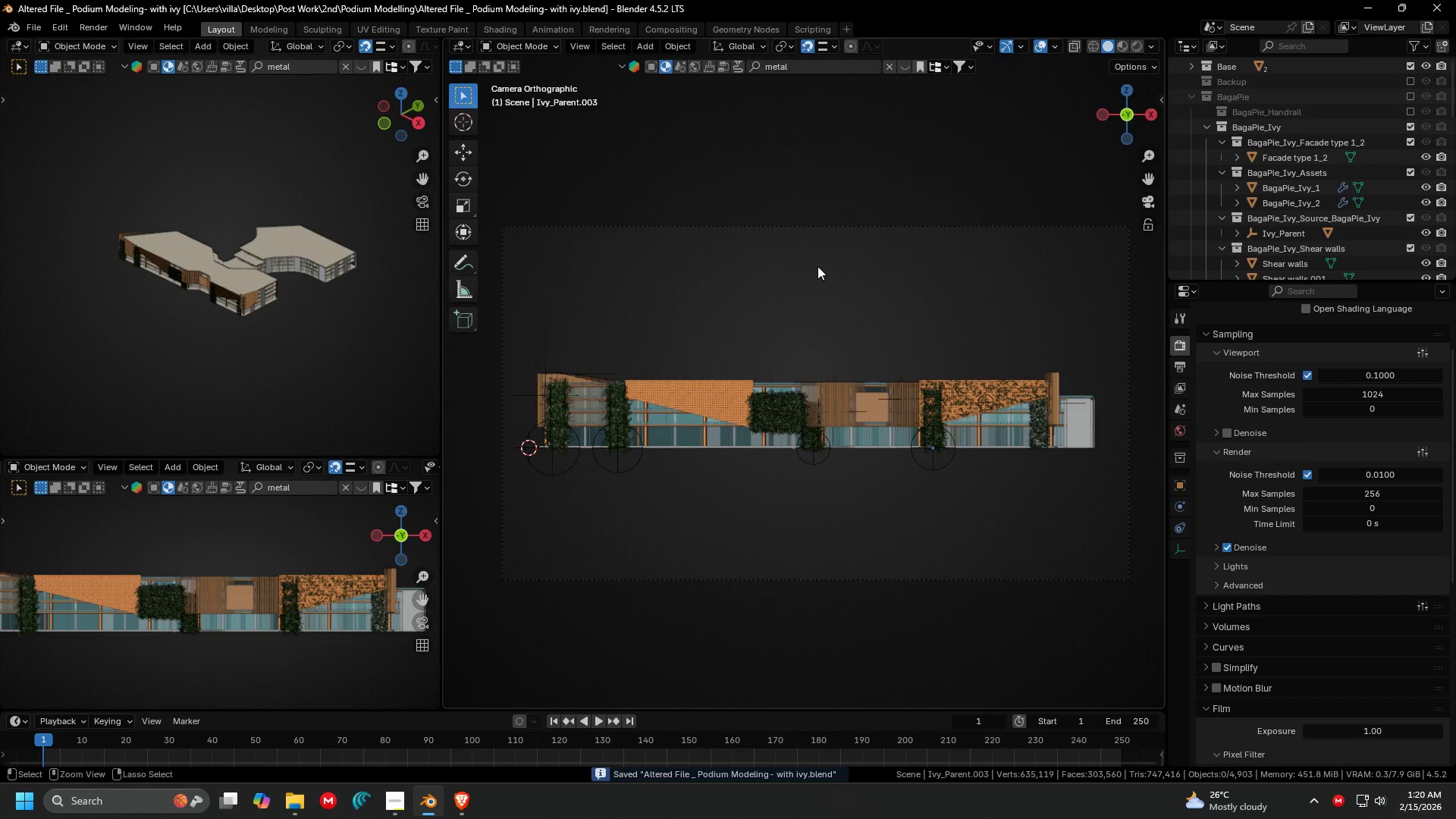 
key(Control+S)
 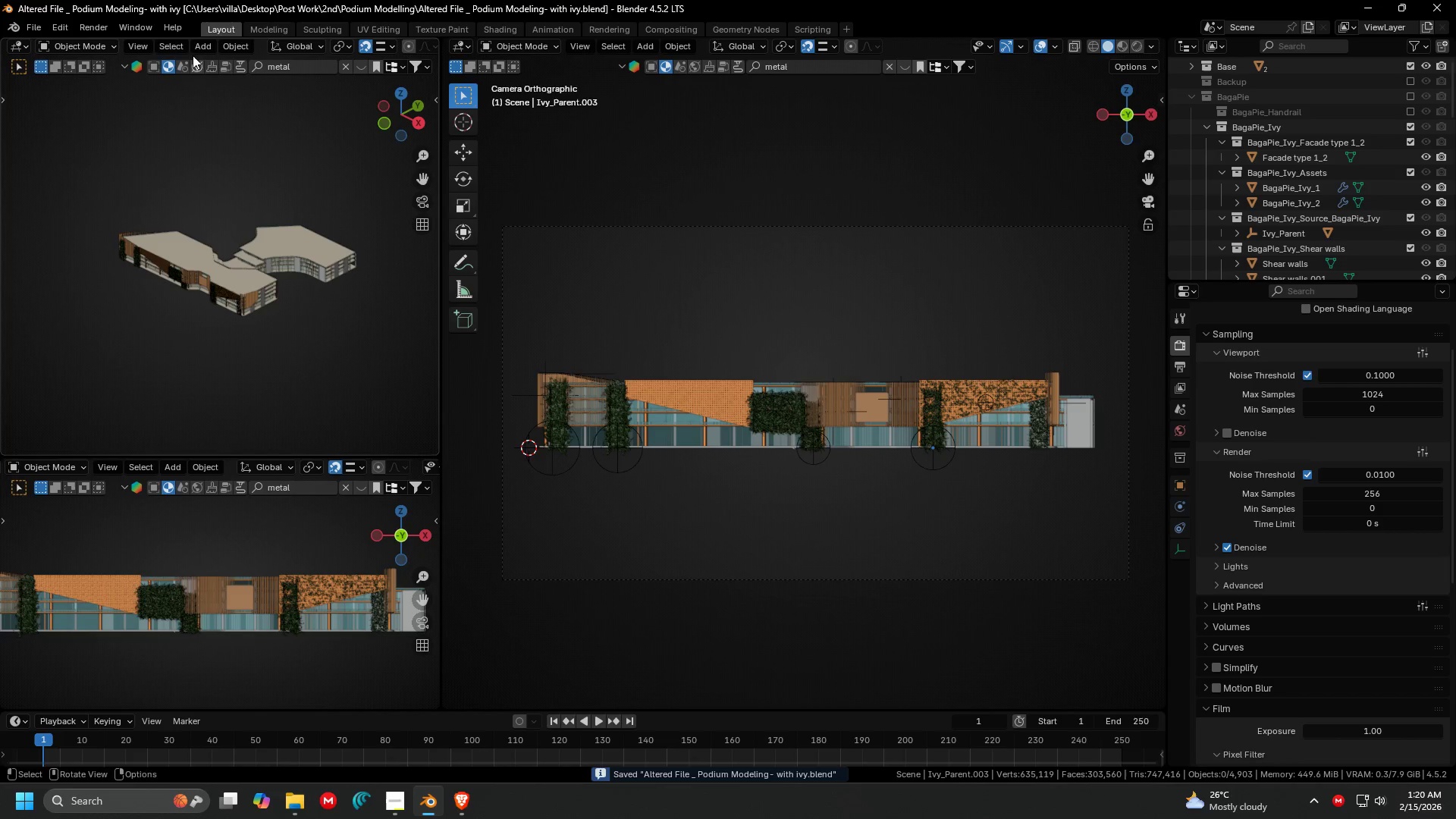 
left_click([86, 25])
 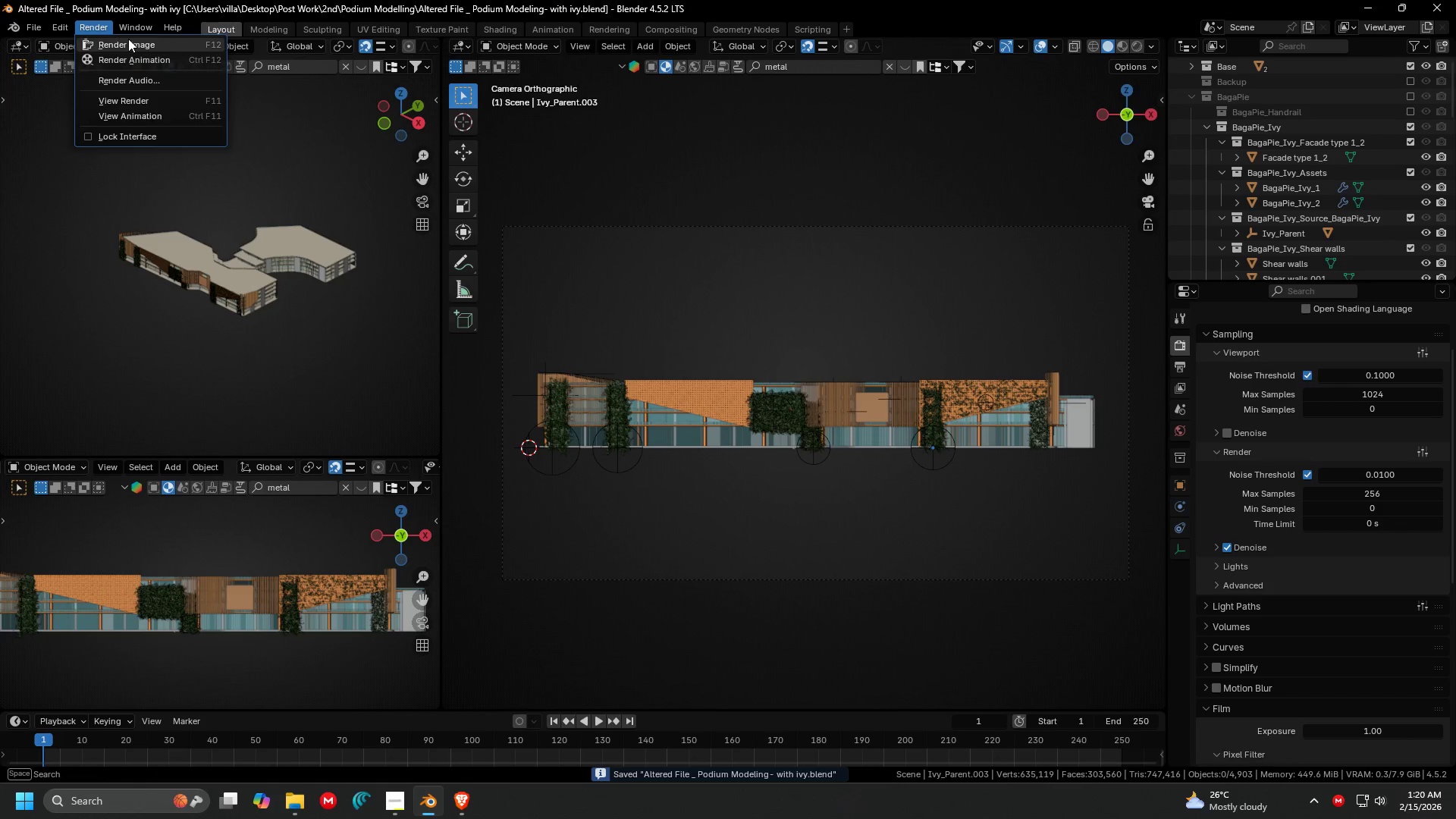 
left_click([128, 39])
 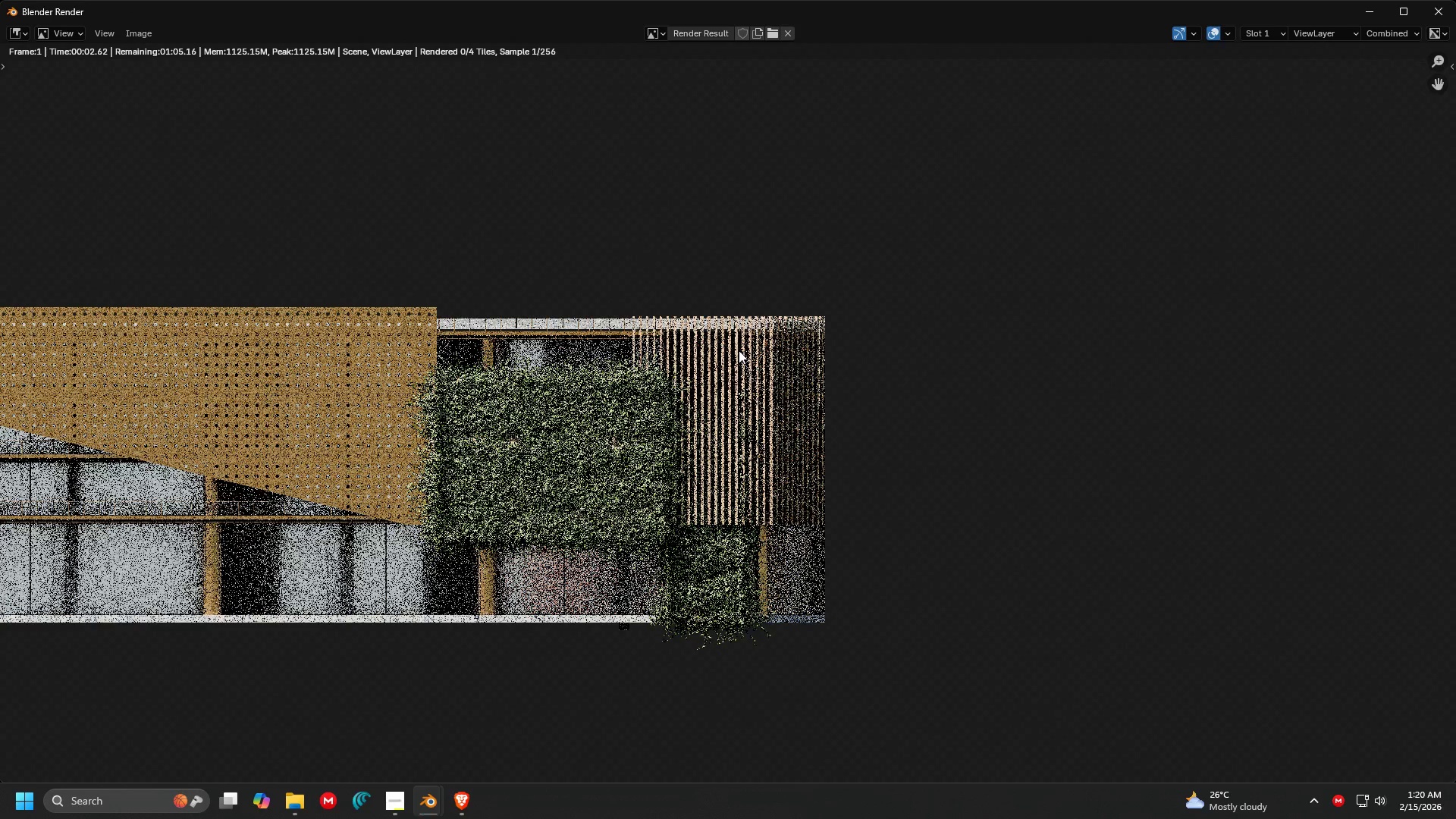 
scroll: coordinate [745, 413], scroll_direction: down, amount: 2.0
 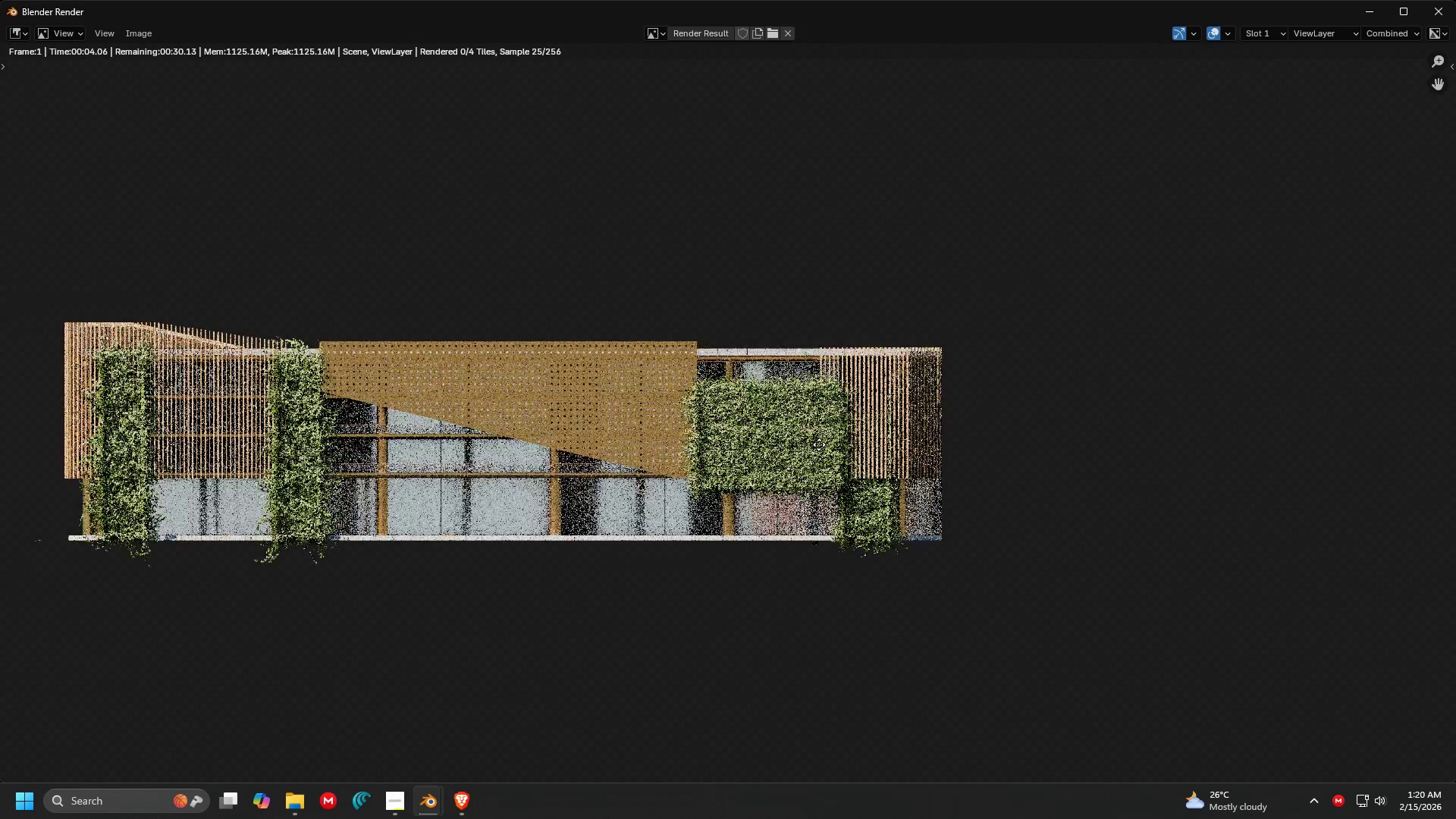 
scroll: coordinate [957, 453], scroll_direction: up, amount: 3.0
 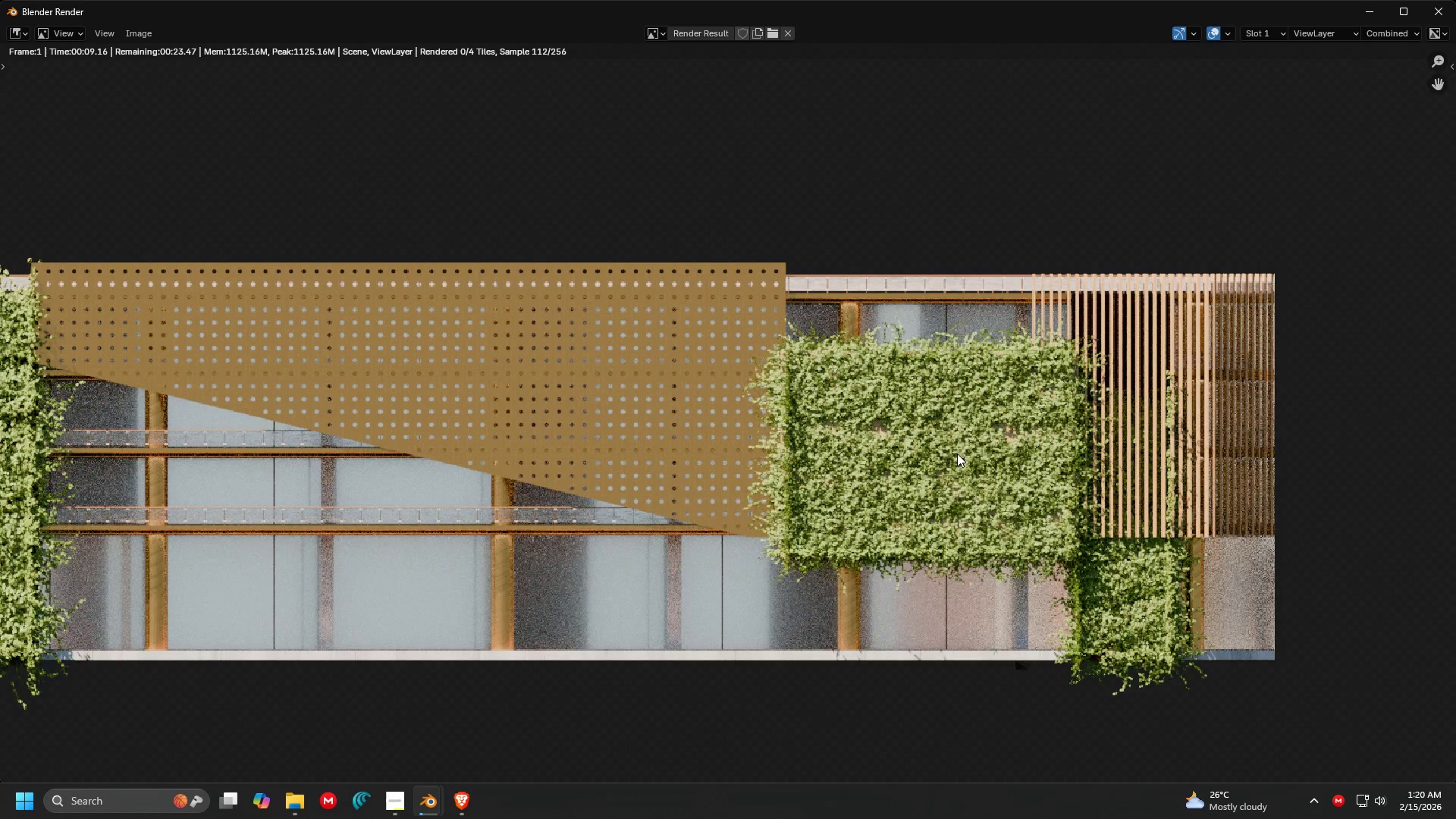 
scroll: coordinate [955, 337], scroll_direction: down, amount: 3.0
 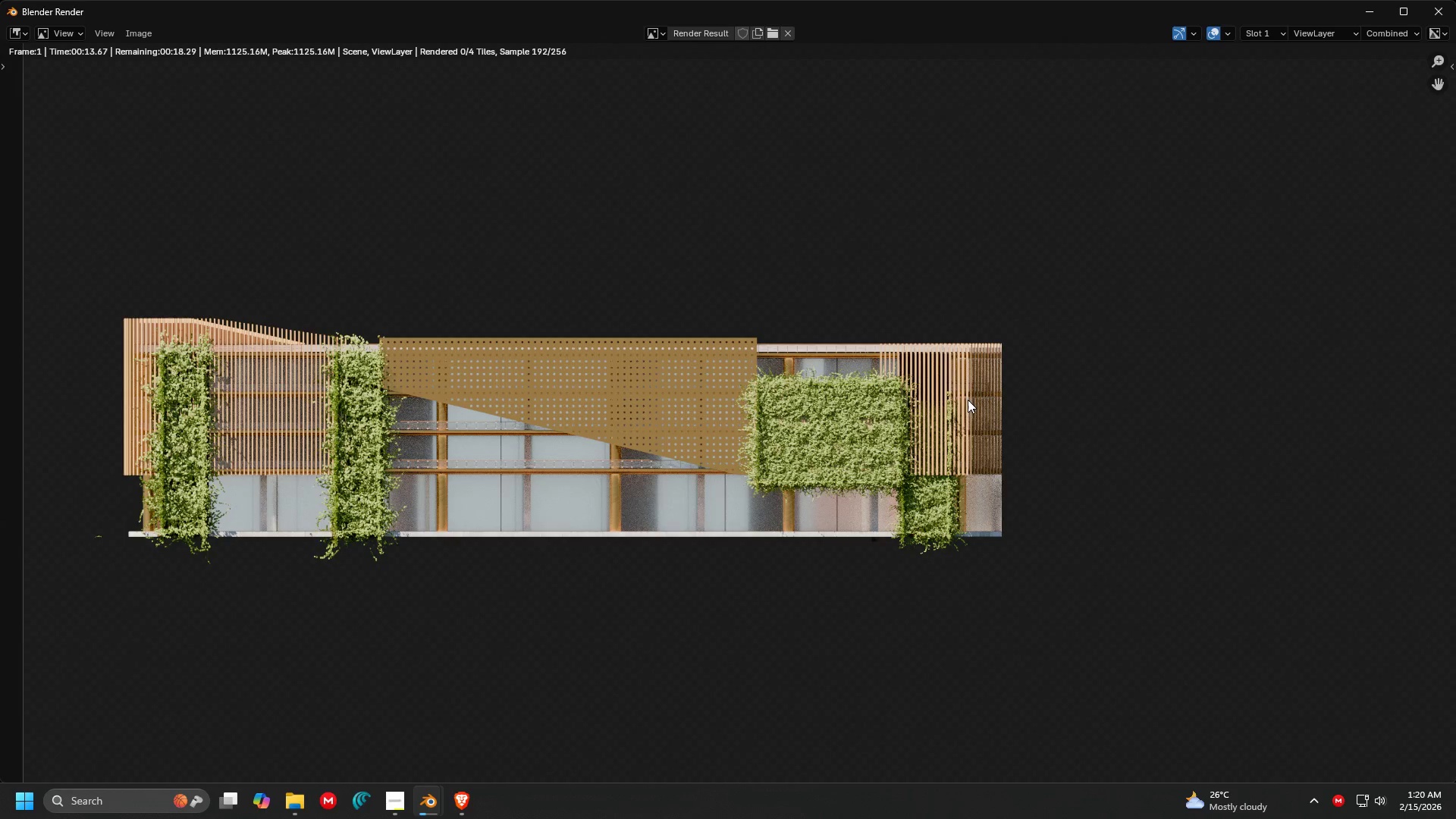 
scroll: coordinate [968, 400], scroll_direction: up, amount: 2.0
 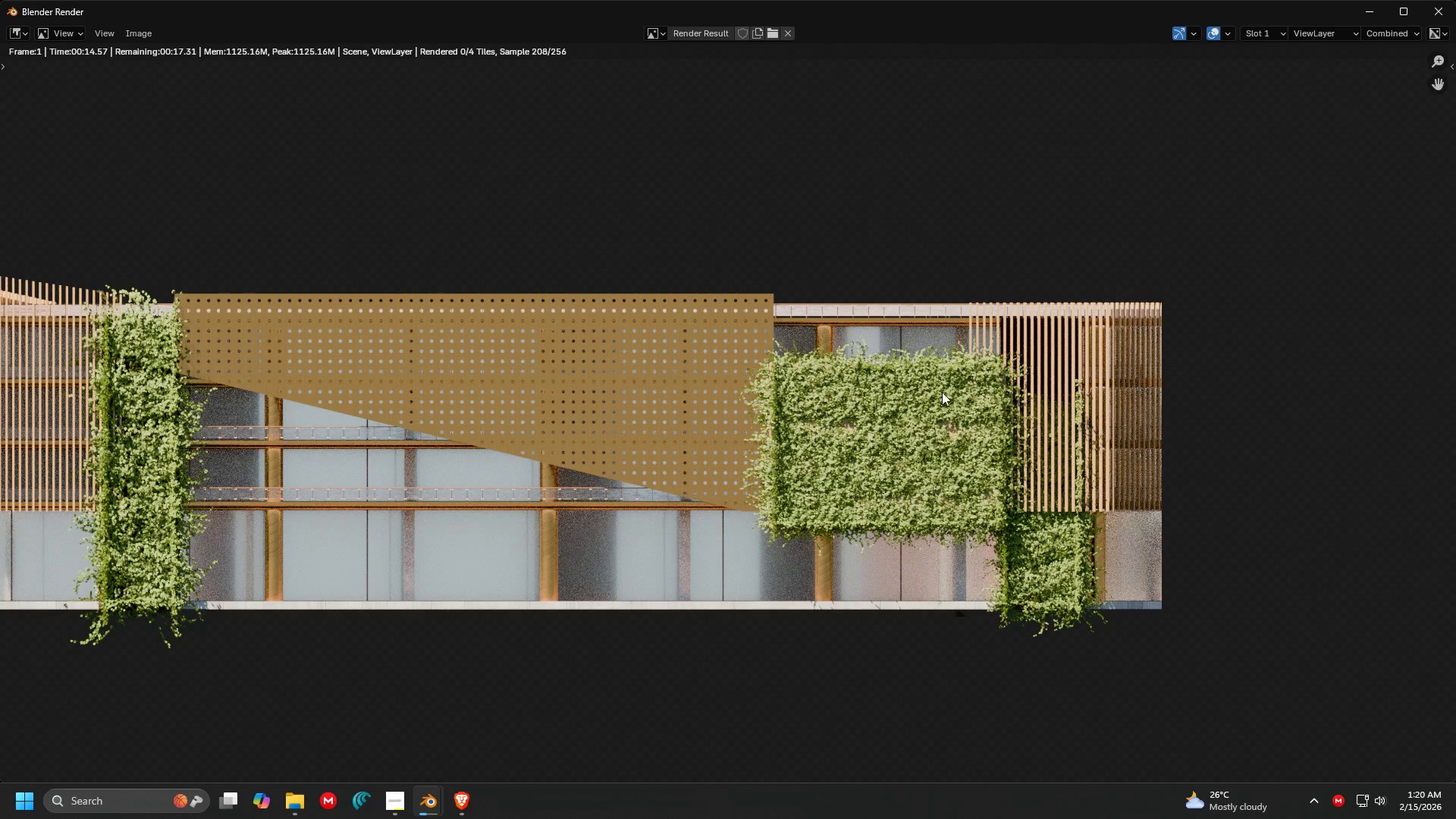 
scroll: coordinate [827, 416], scroll_direction: down, amount: 2.0
 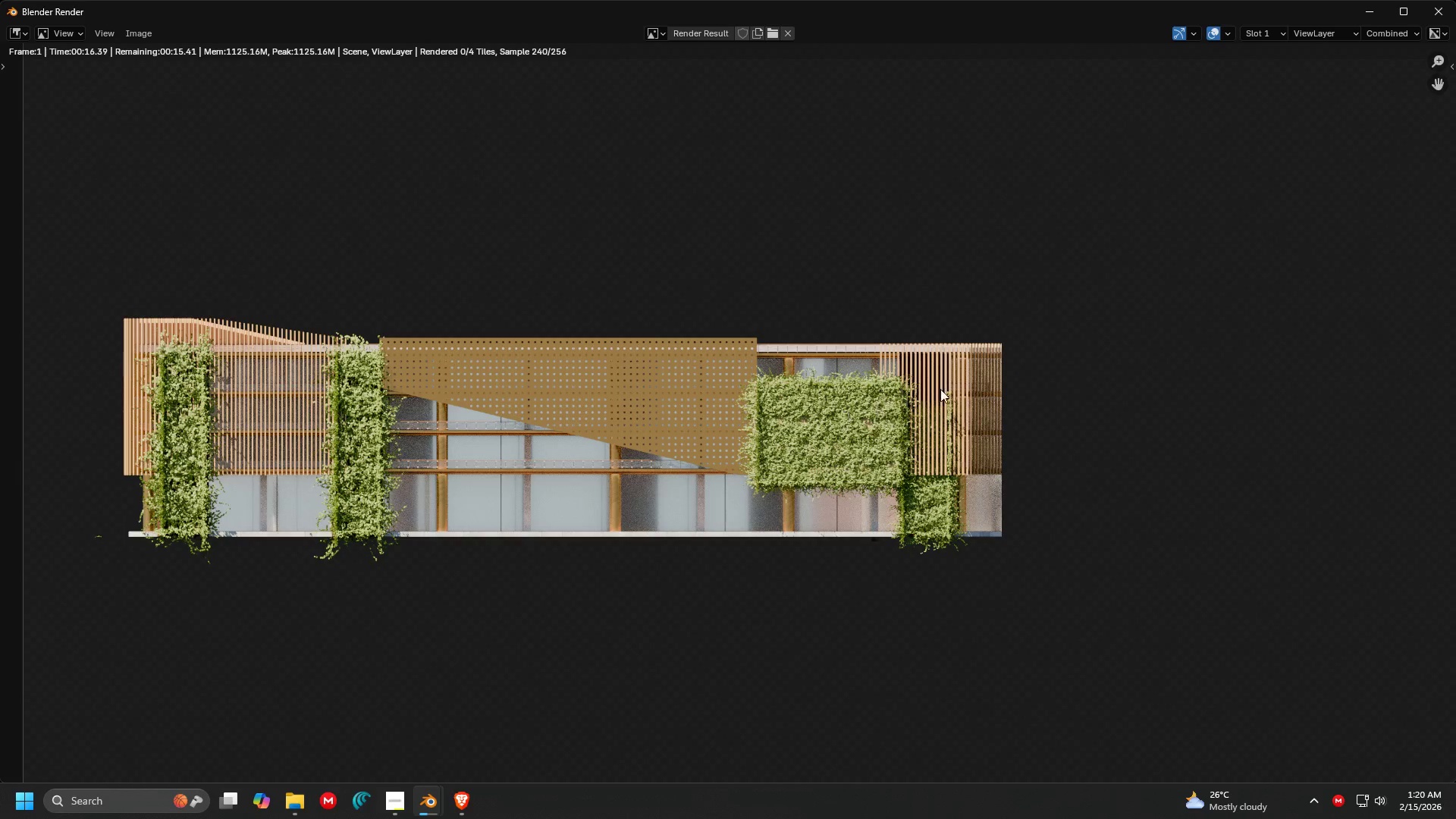 
mouse_move([940, 388])
 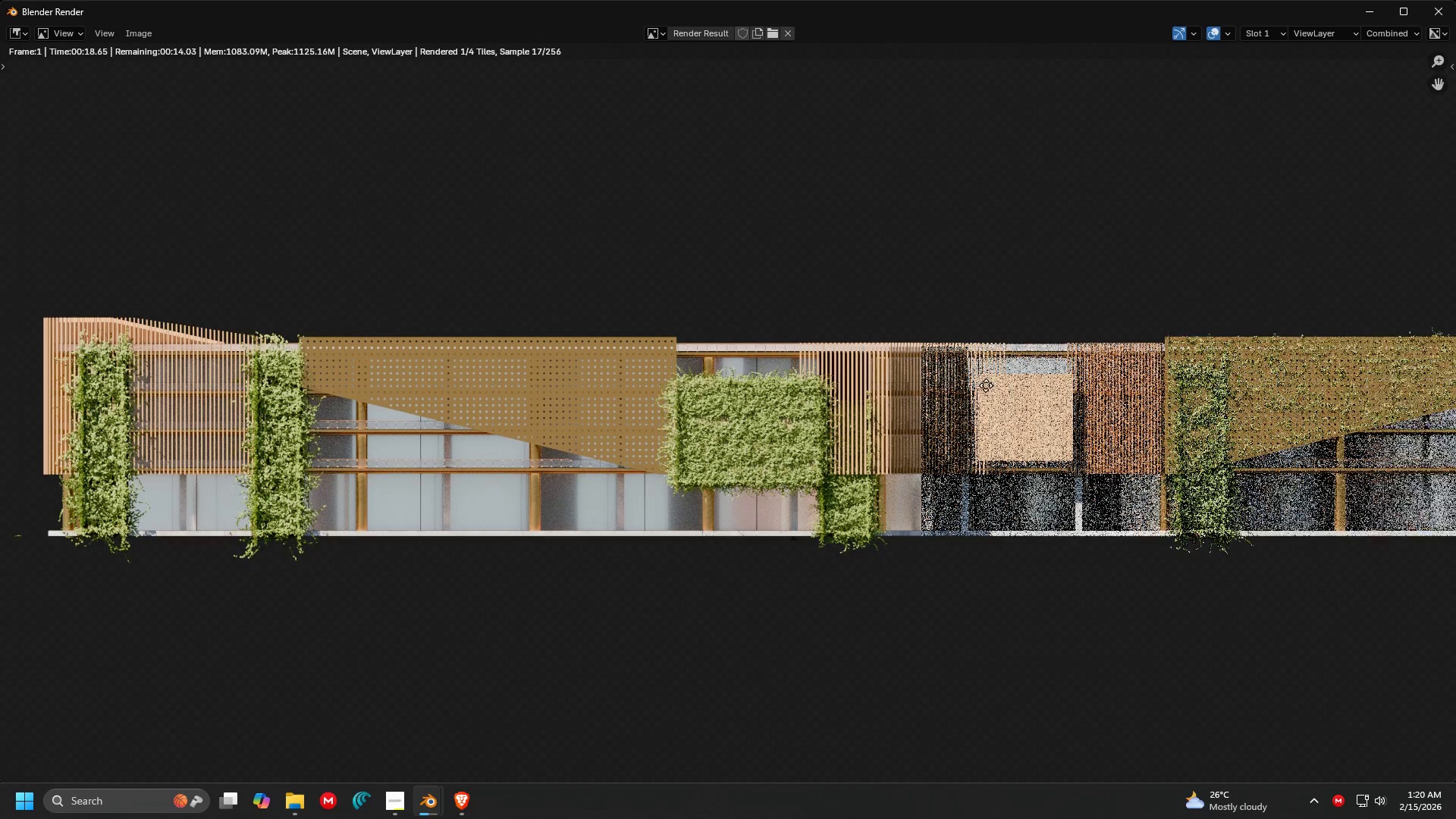 
scroll: coordinate [799, 371], scroll_direction: down, amount: 1.0
 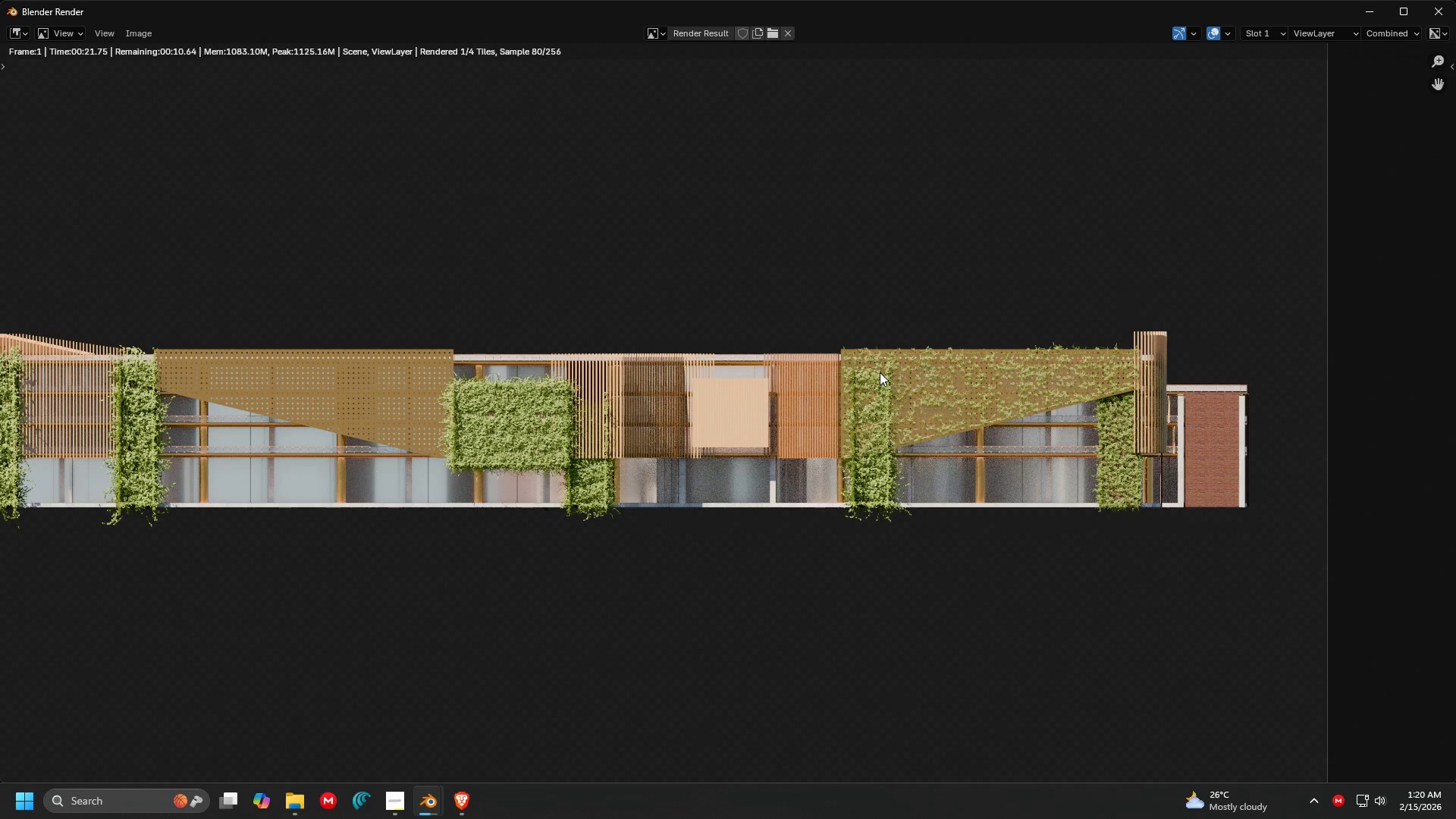 
scroll: coordinate [906, 469], scroll_direction: up, amount: 3.0
 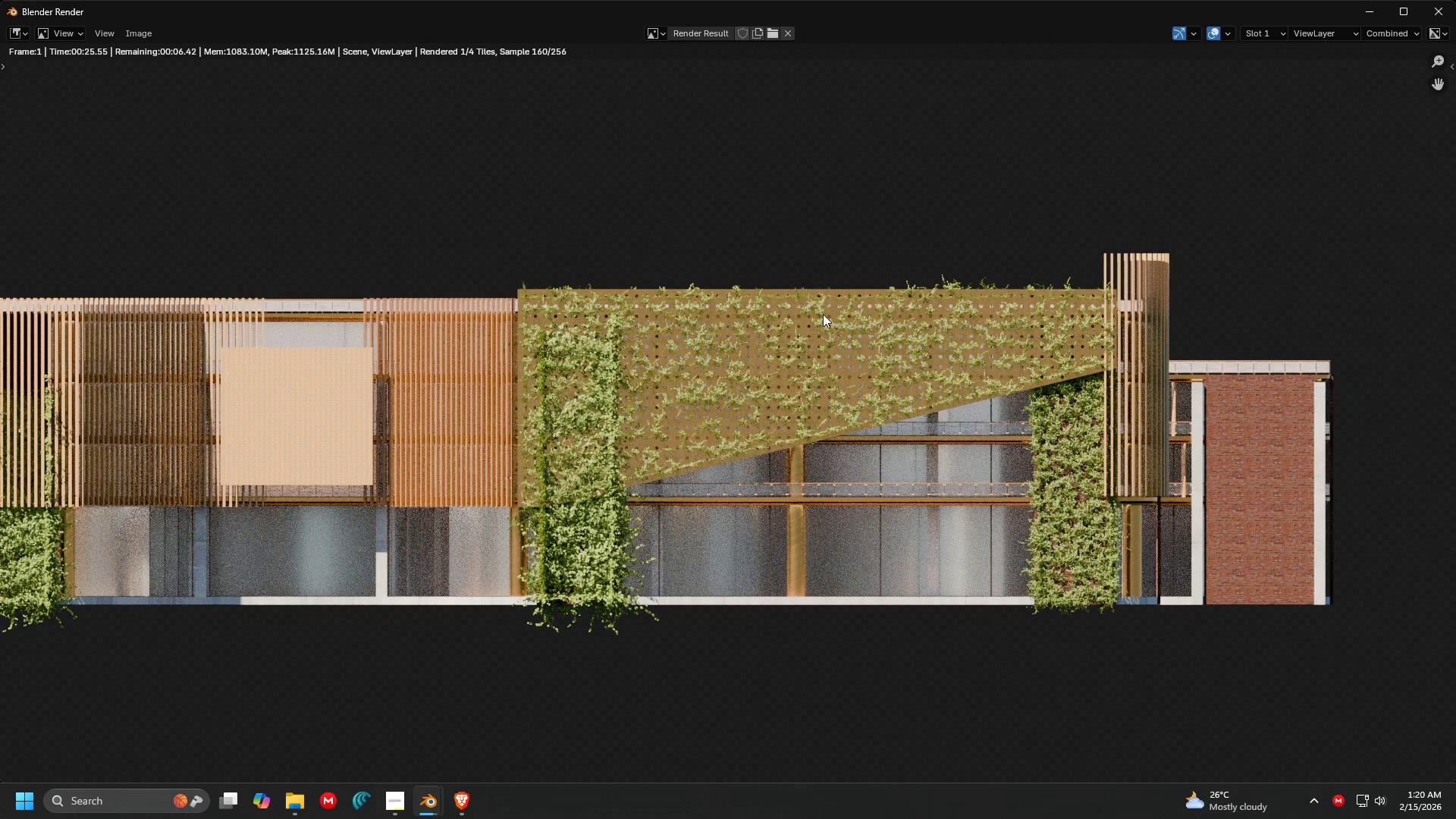 
scroll: coordinate [710, 350], scroll_direction: down, amount: 2.0
 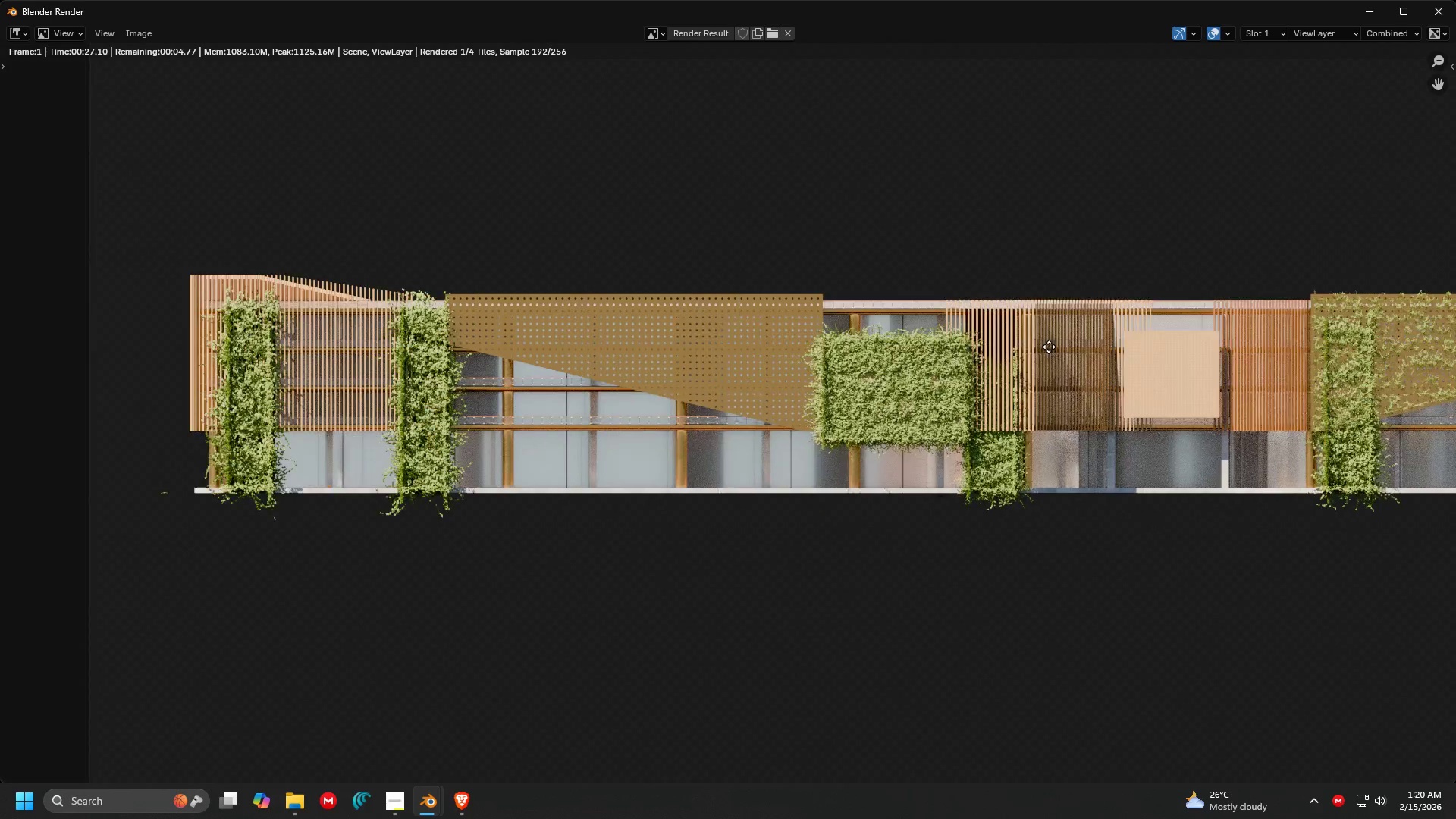 
scroll: coordinate [817, 331], scroll_direction: none, amount: 0.0
 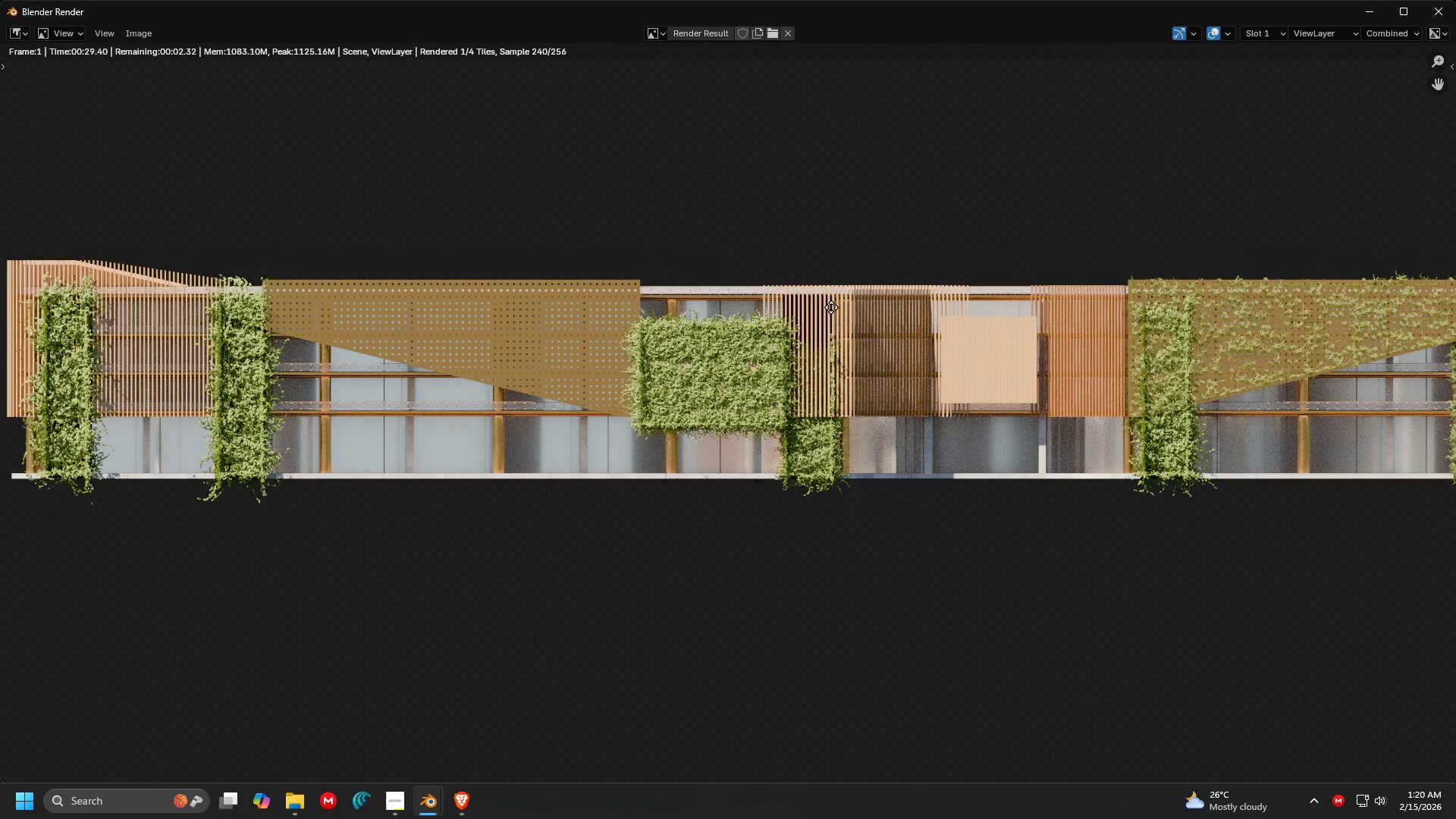 
scroll: coordinate [913, 302], scroll_direction: down, amount: 2.0
 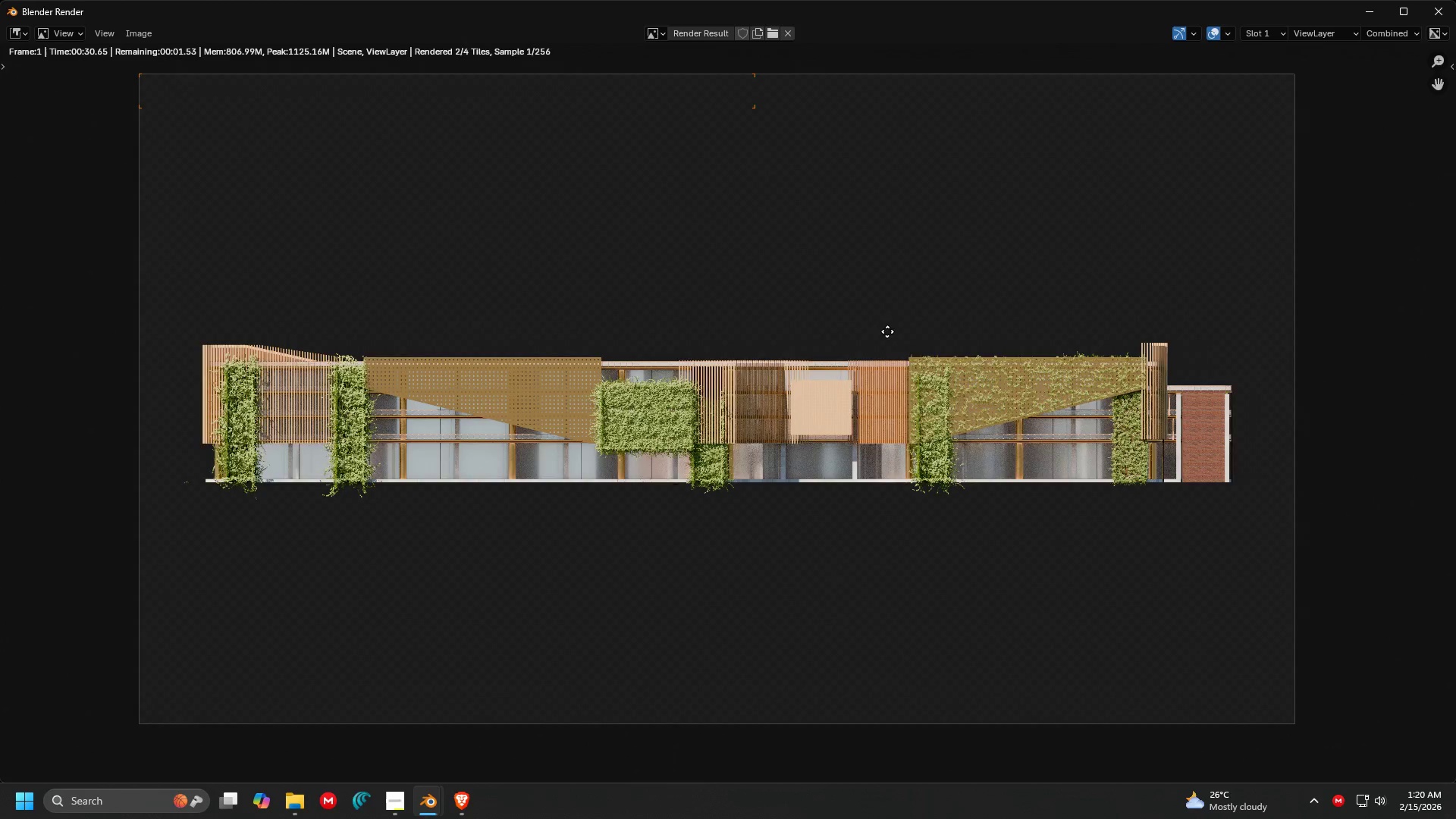 
scroll: coordinate [887, 331], scroll_direction: up, amount: 1.0
 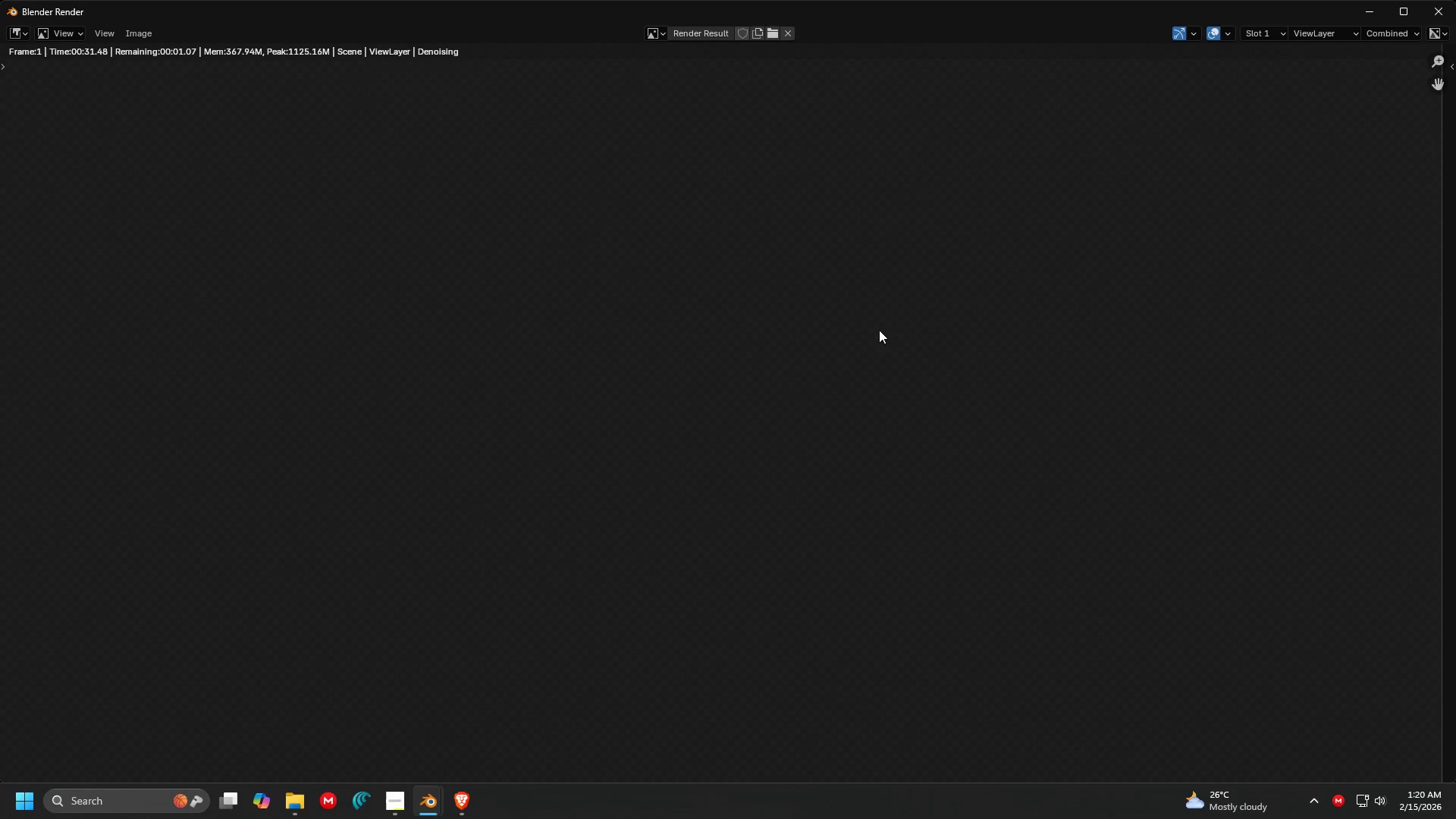 
scroll: coordinate [860, 331], scroll_direction: down, amount: 2.0
 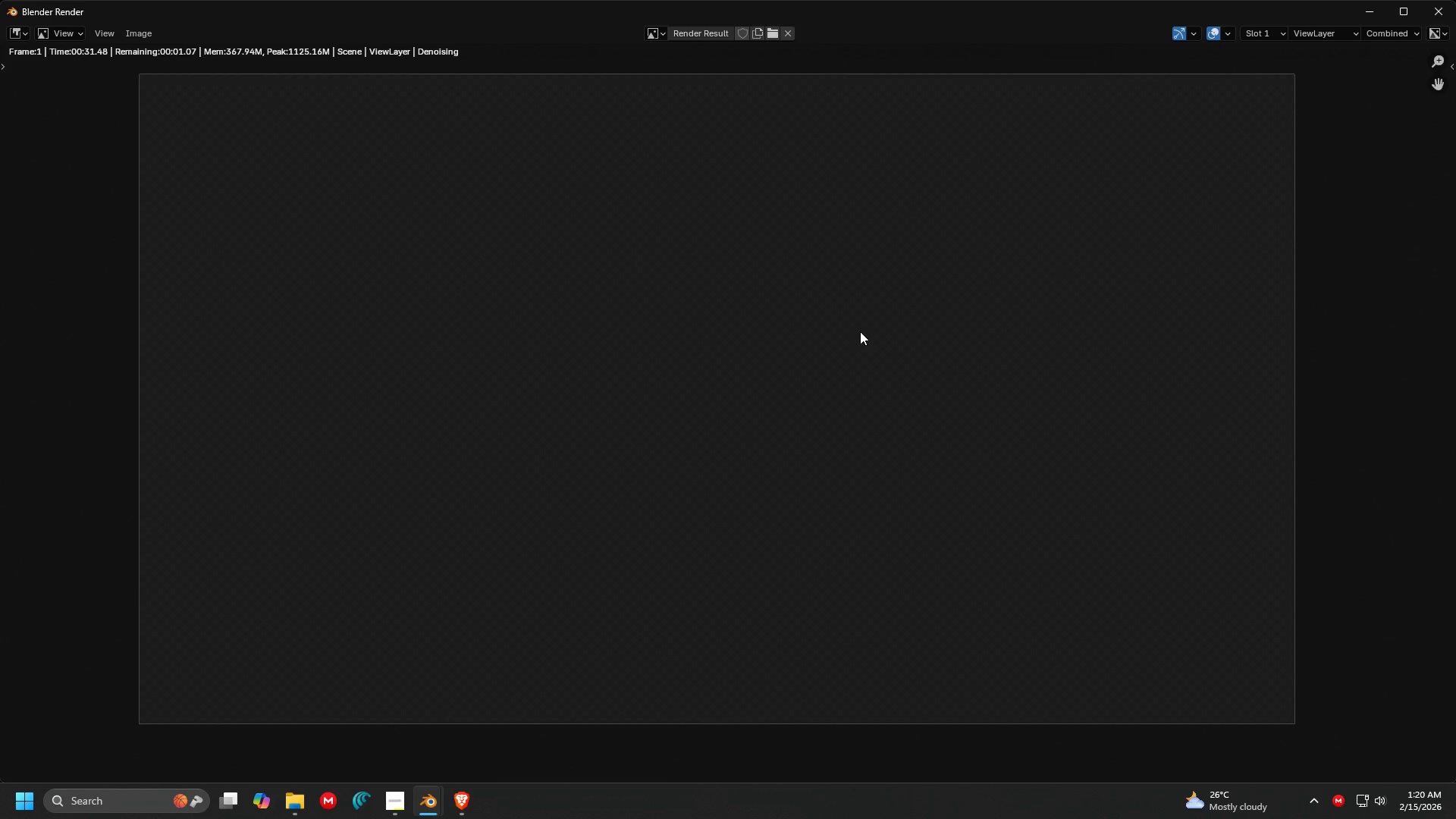 
scroll: coordinate [859, 331], scroll_direction: none, amount: 0.0
 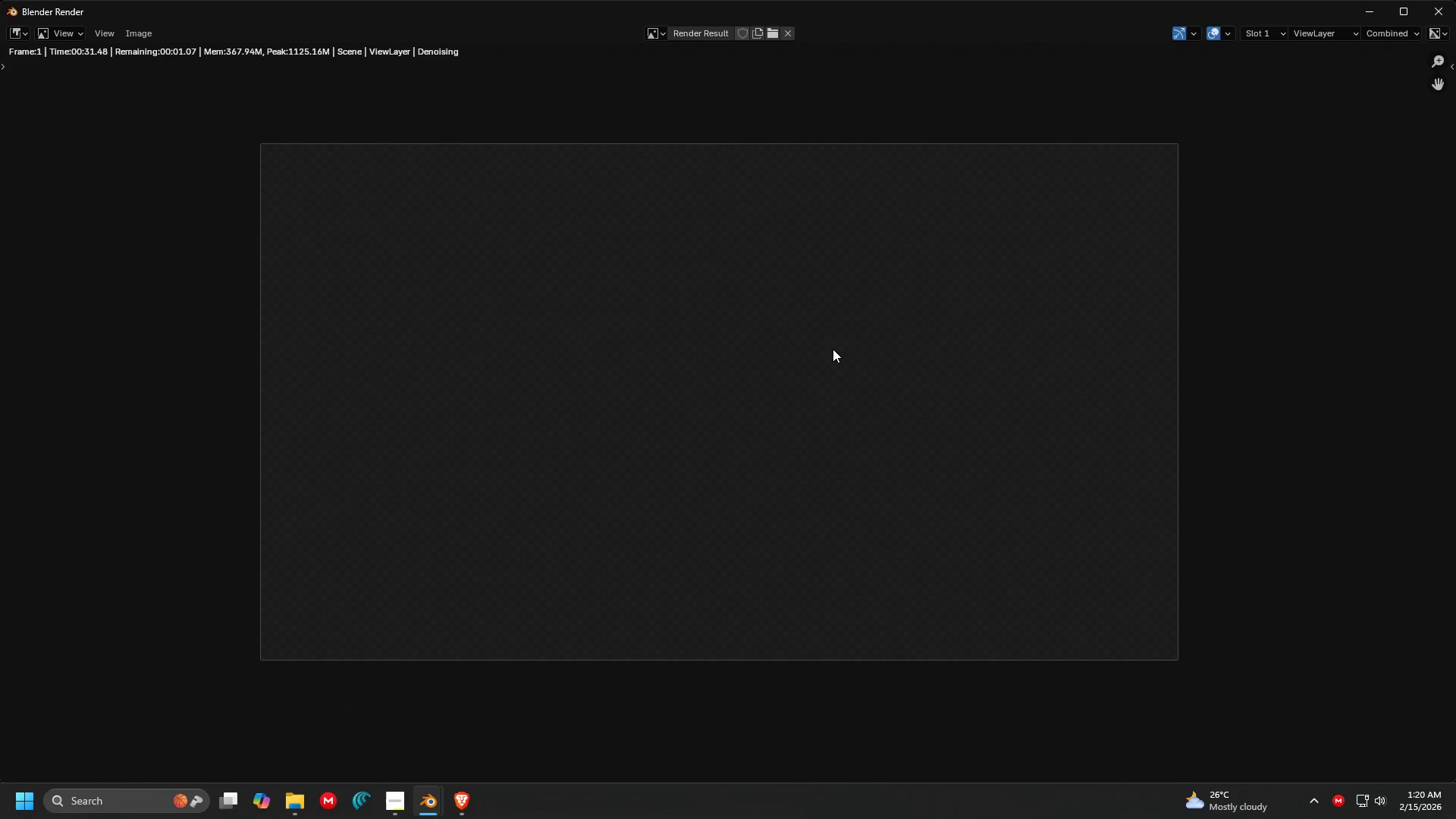 
wait(11.96)
 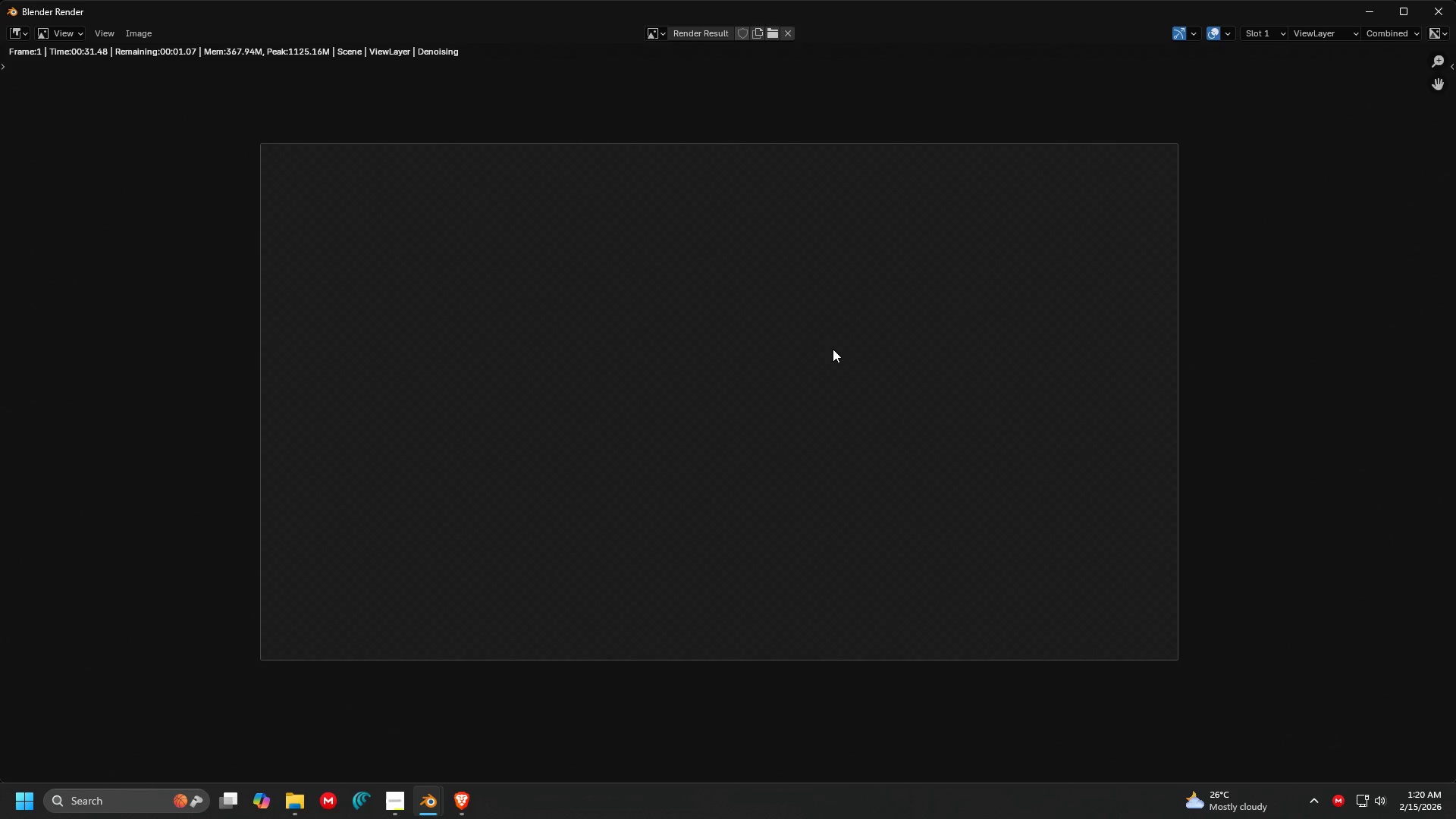 
scroll: coordinate [739, 356], scroll_direction: down, amount: 1.0
 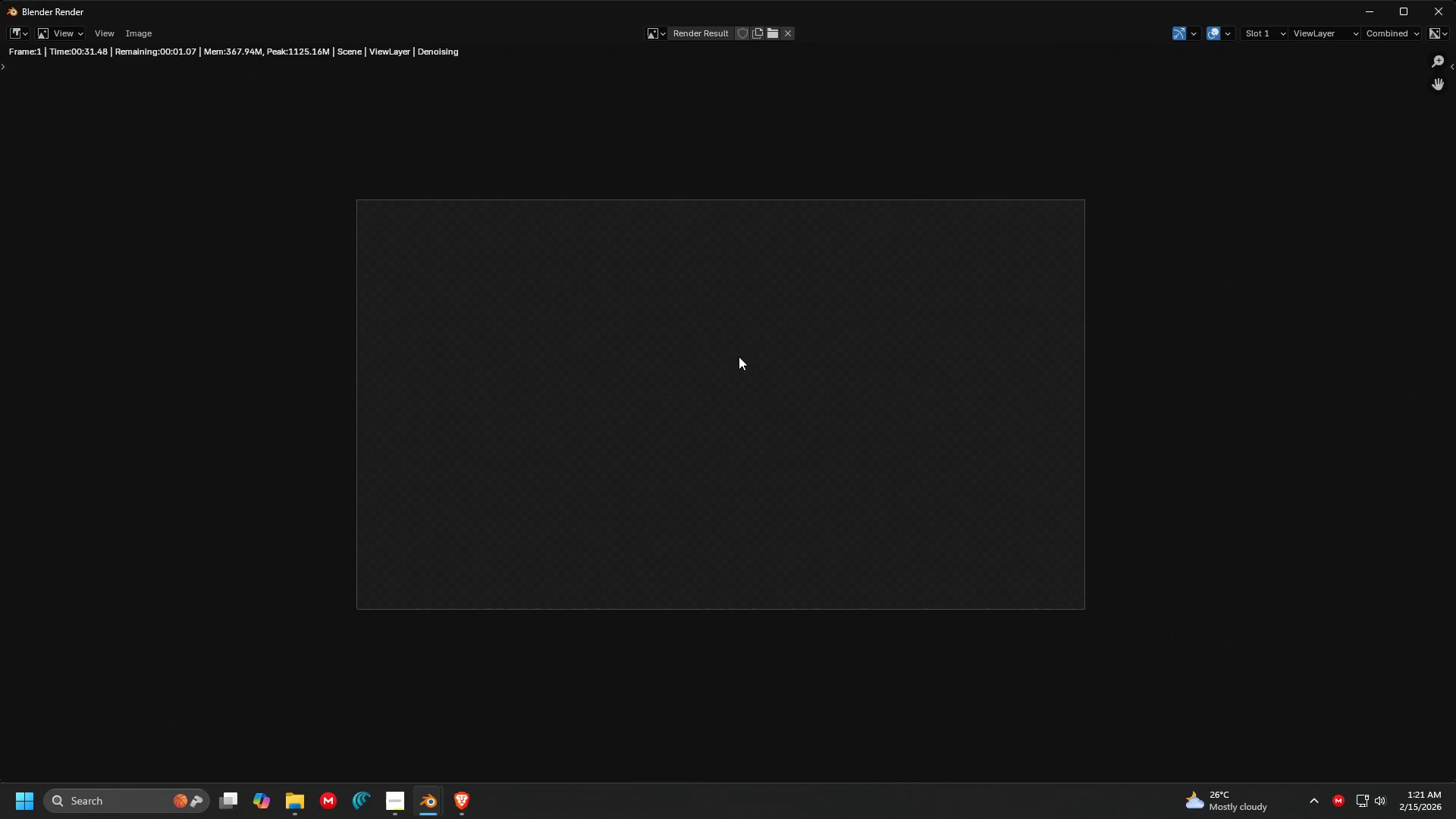 
wait(13.94)
 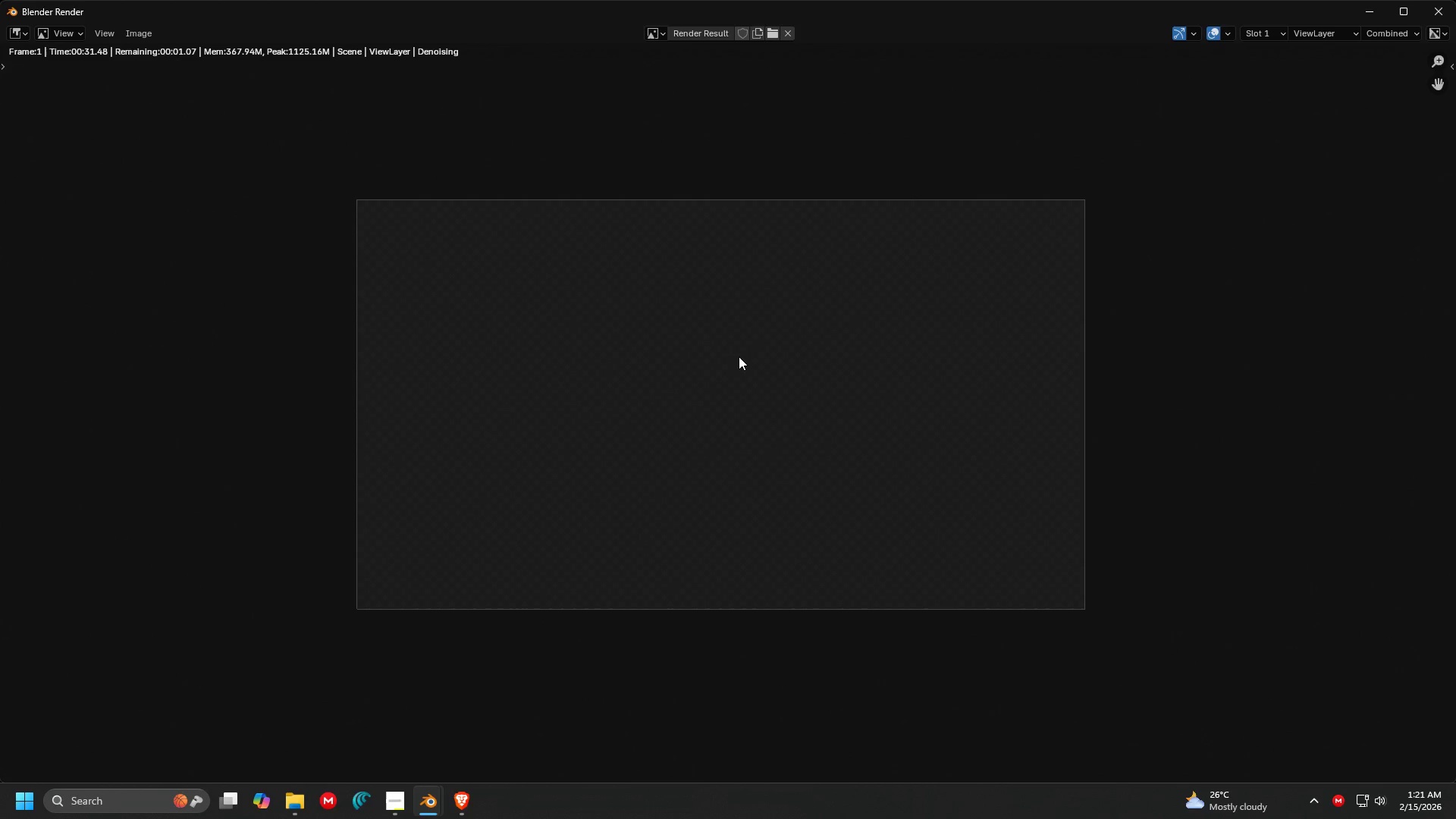 
scroll: coordinate [842, 361], scroll_direction: up, amount: 10.0
 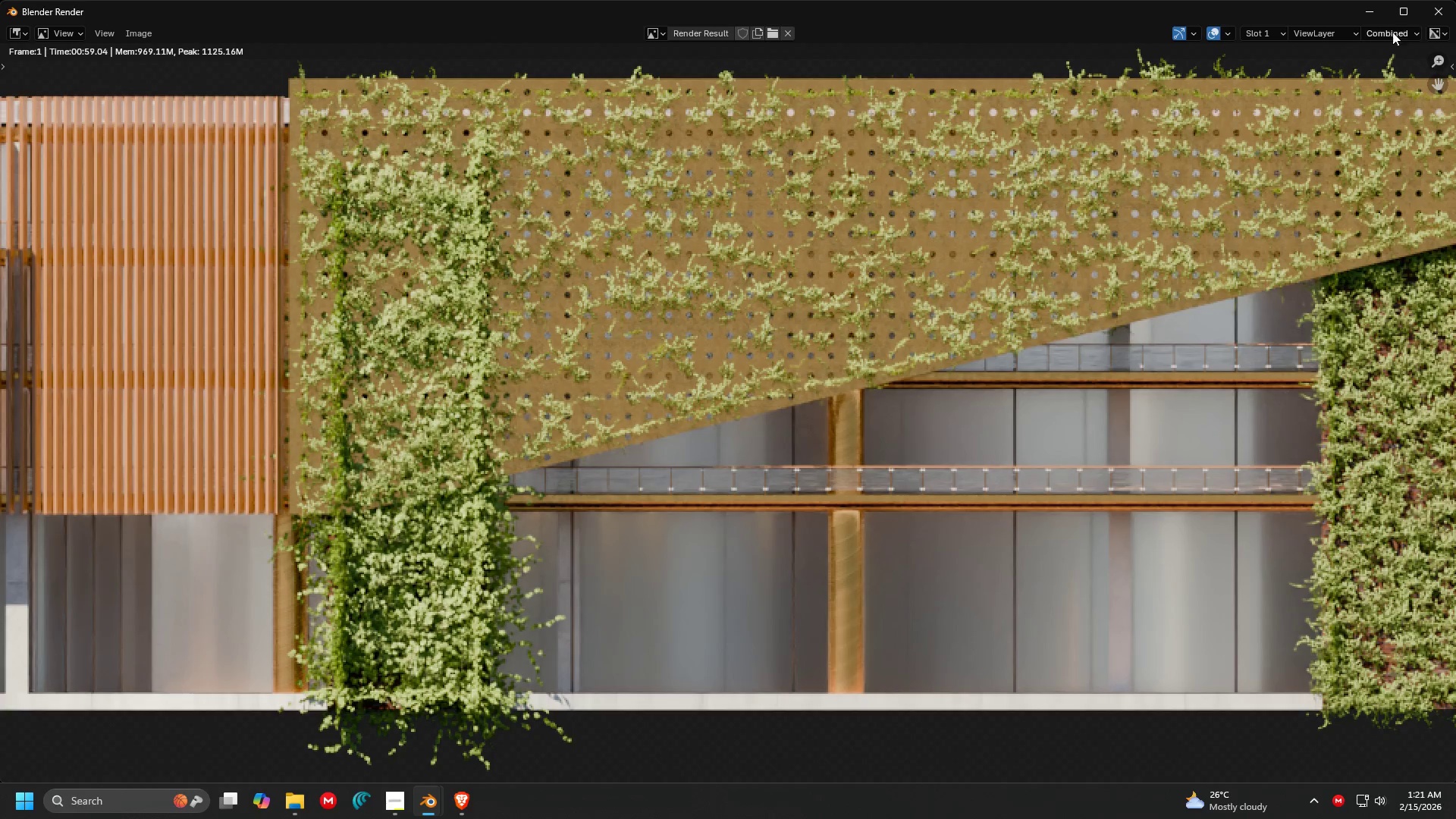 
left_click([1429, 16])
 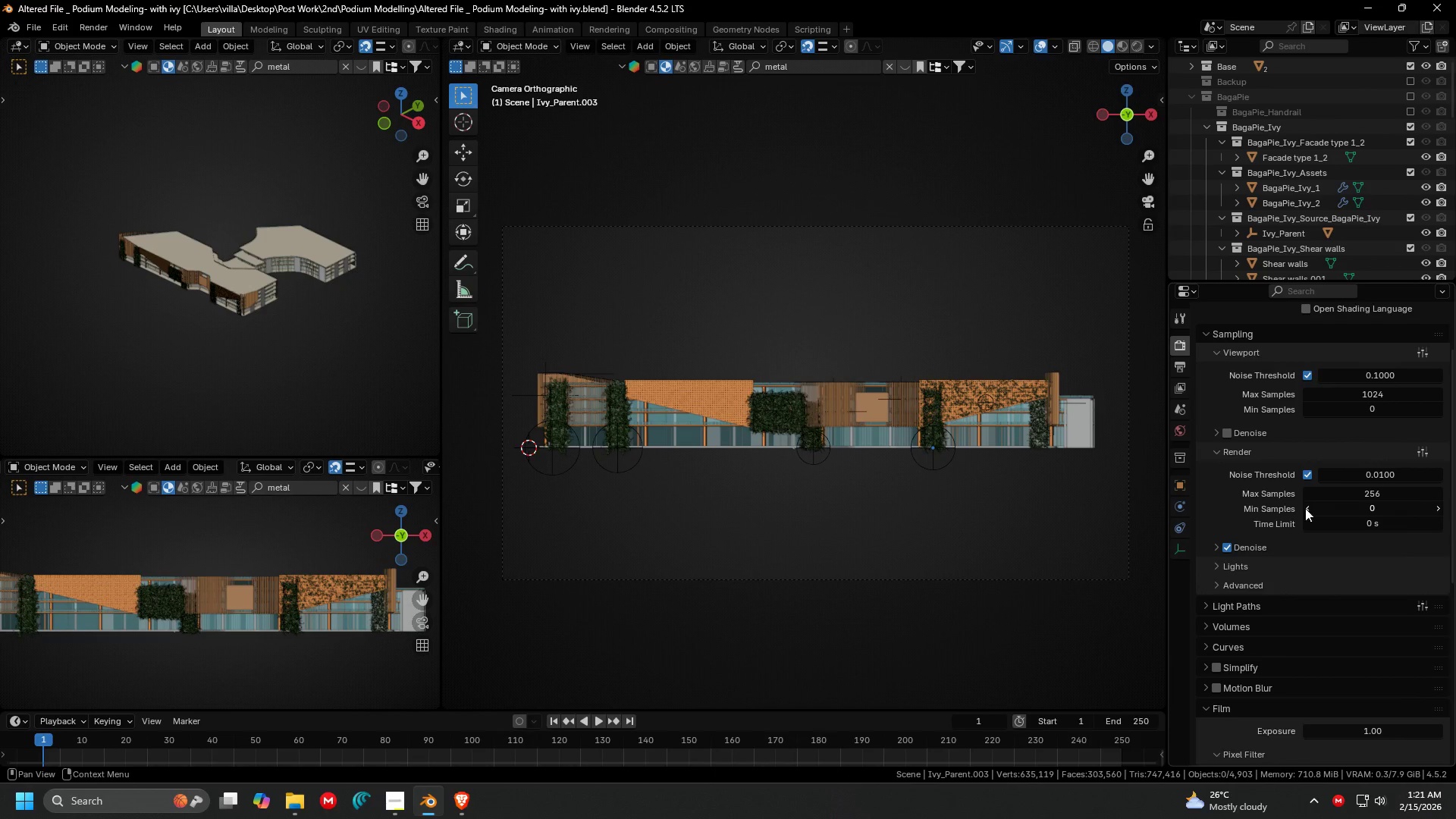 
left_click([1359, 497])
 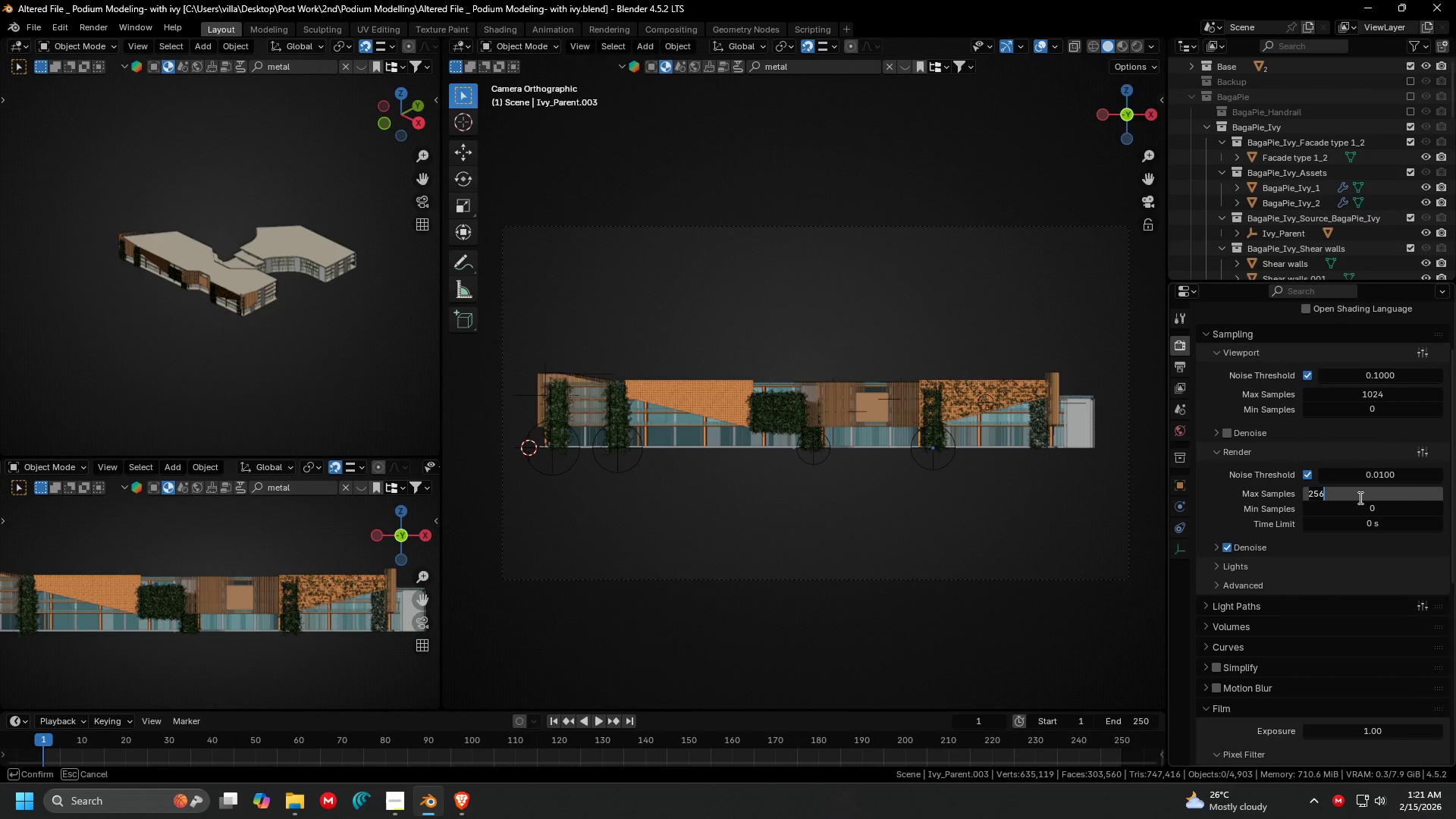 
type(1024)
 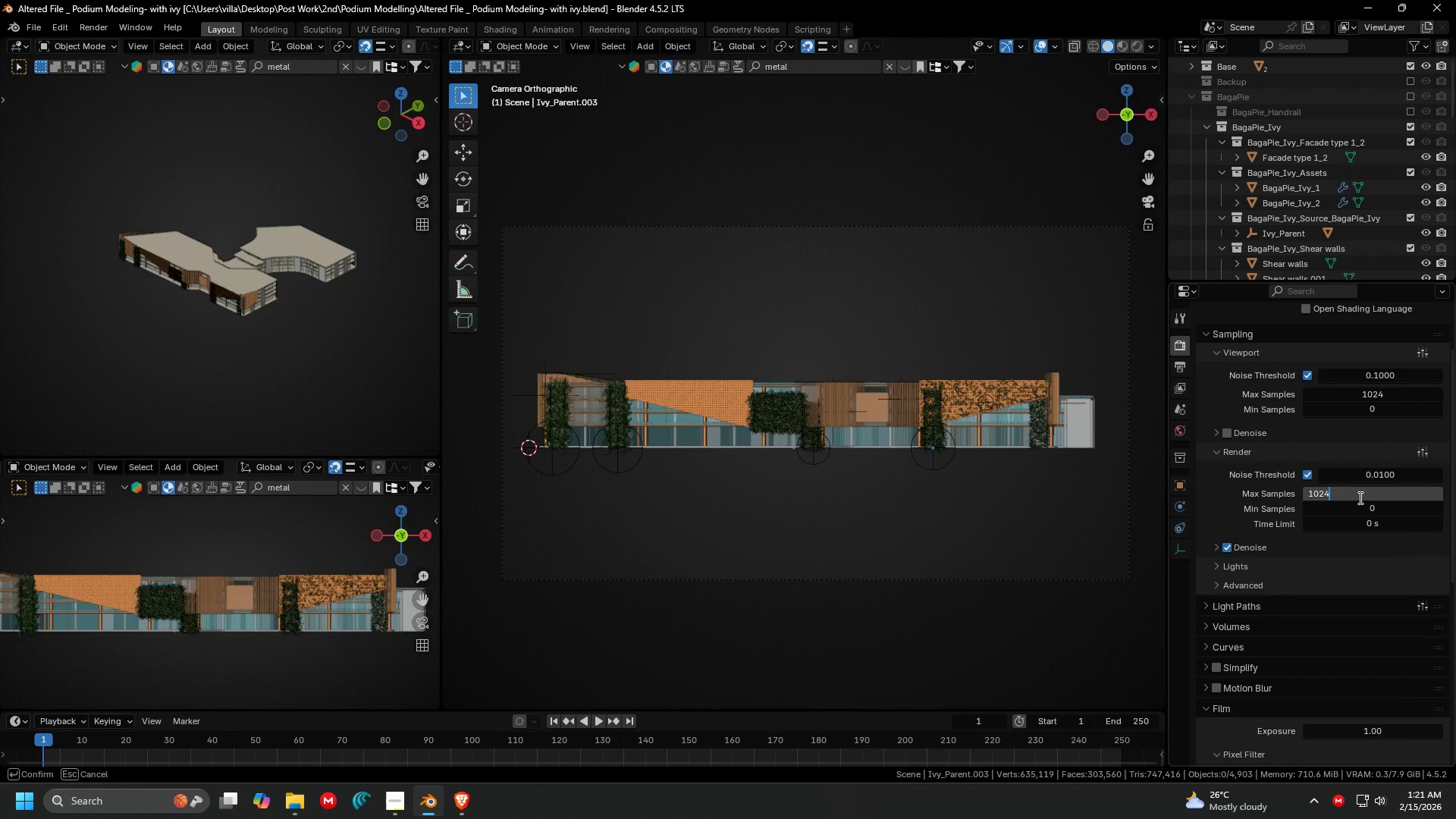 
key(Enter)
 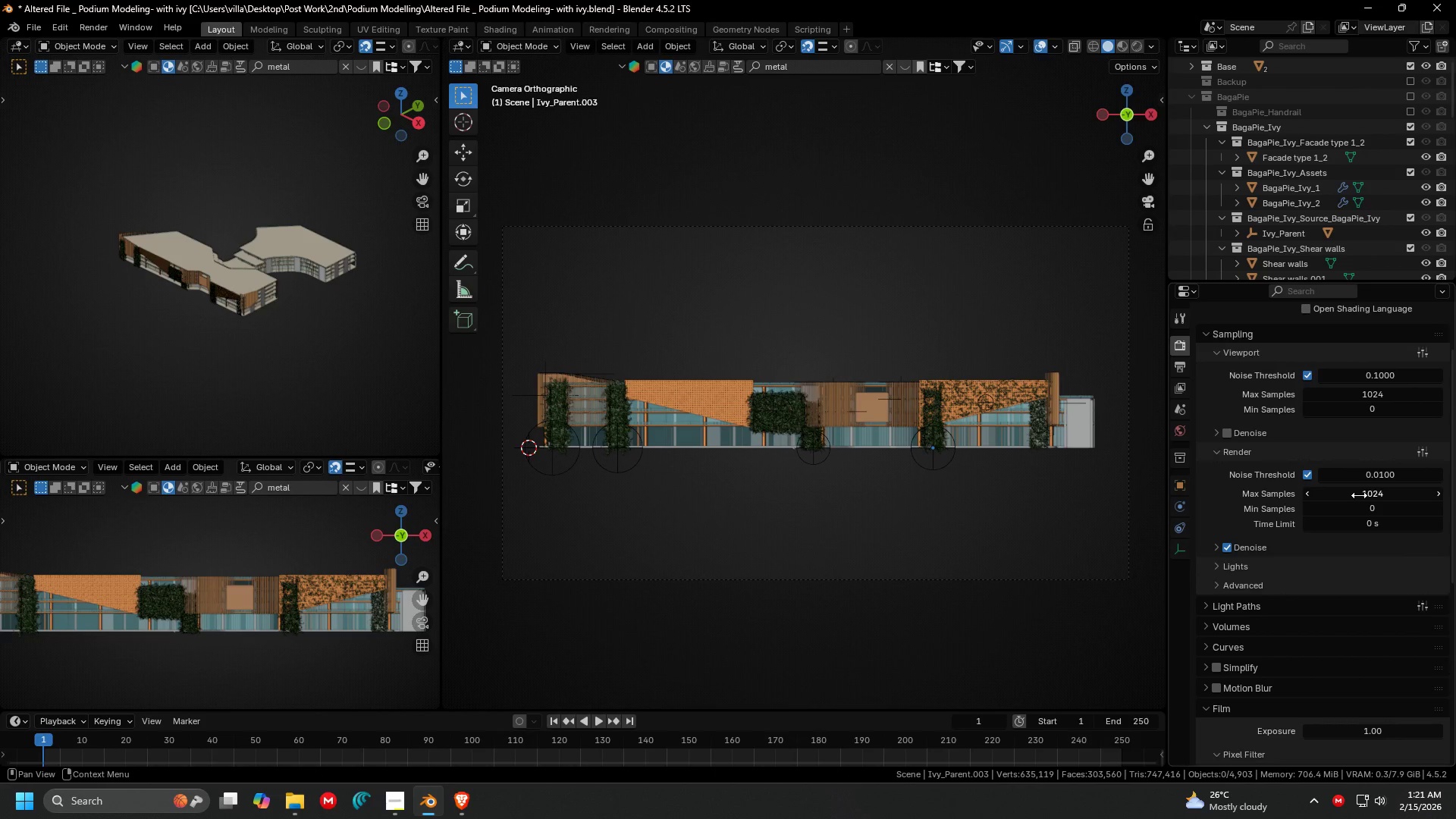 
scroll: coordinate [1327, 497], scroll_direction: down, amount: 2.0
 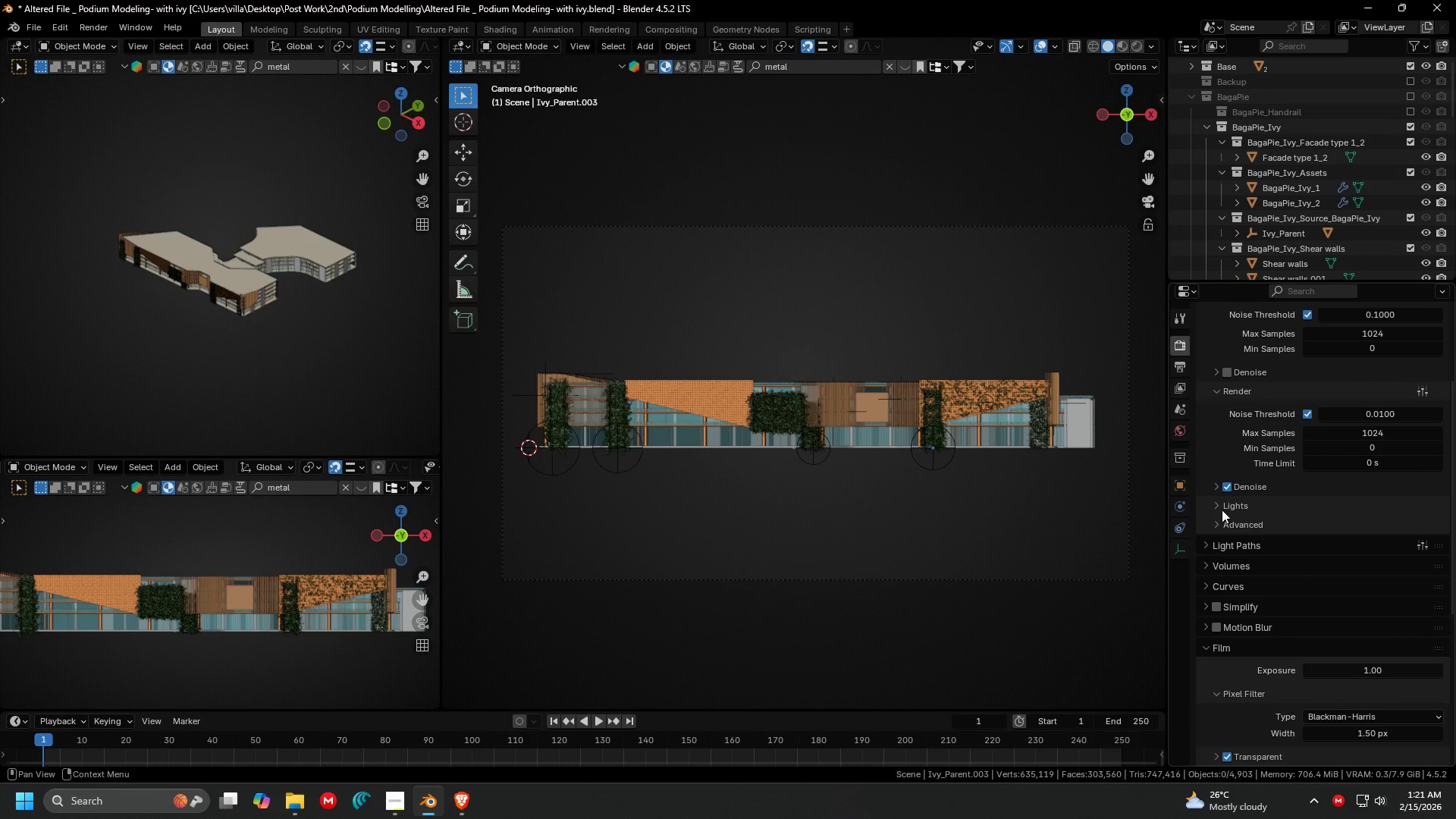 
left_click([1216, 489])
 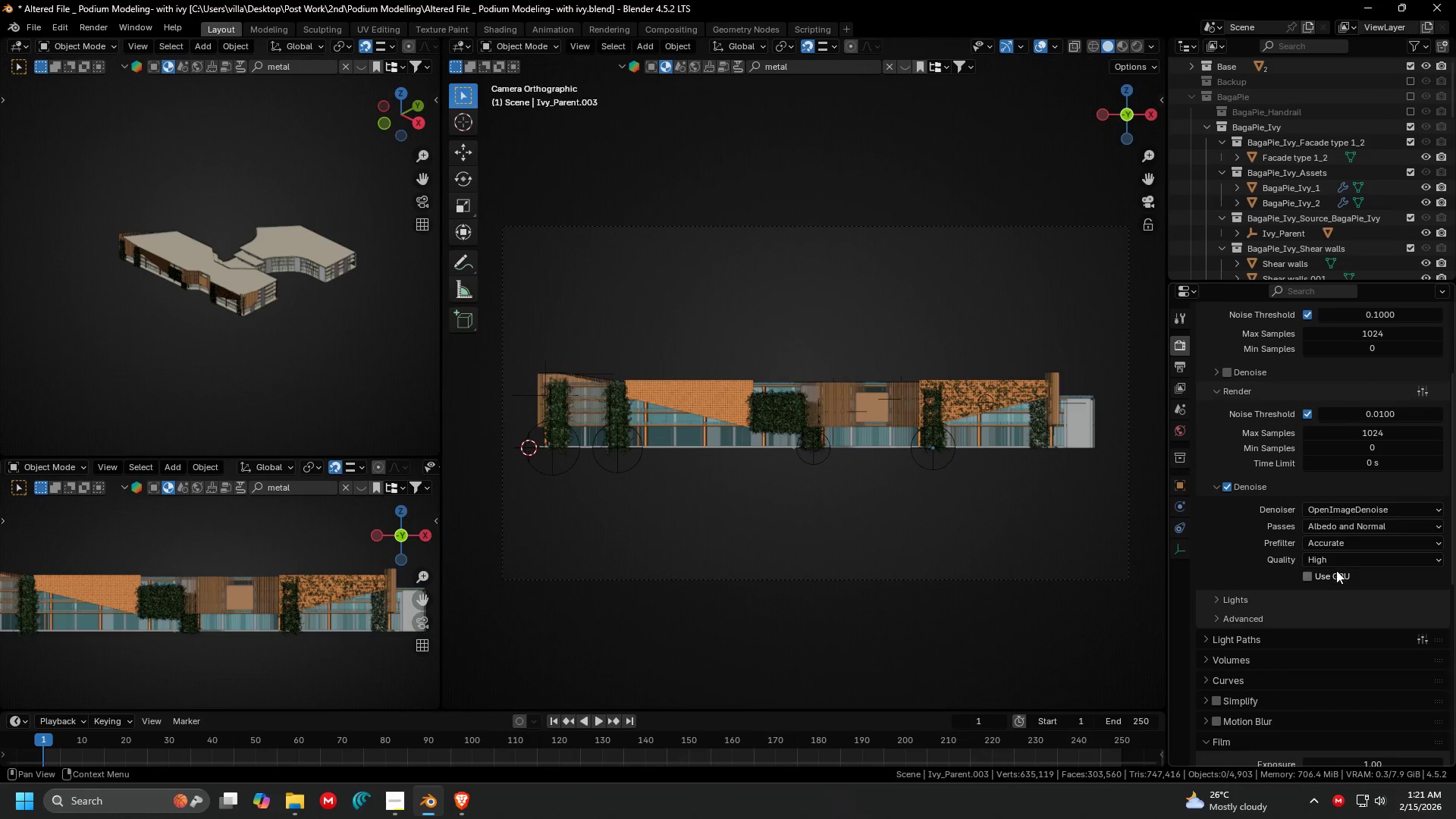 
left_click([1334, 577])
 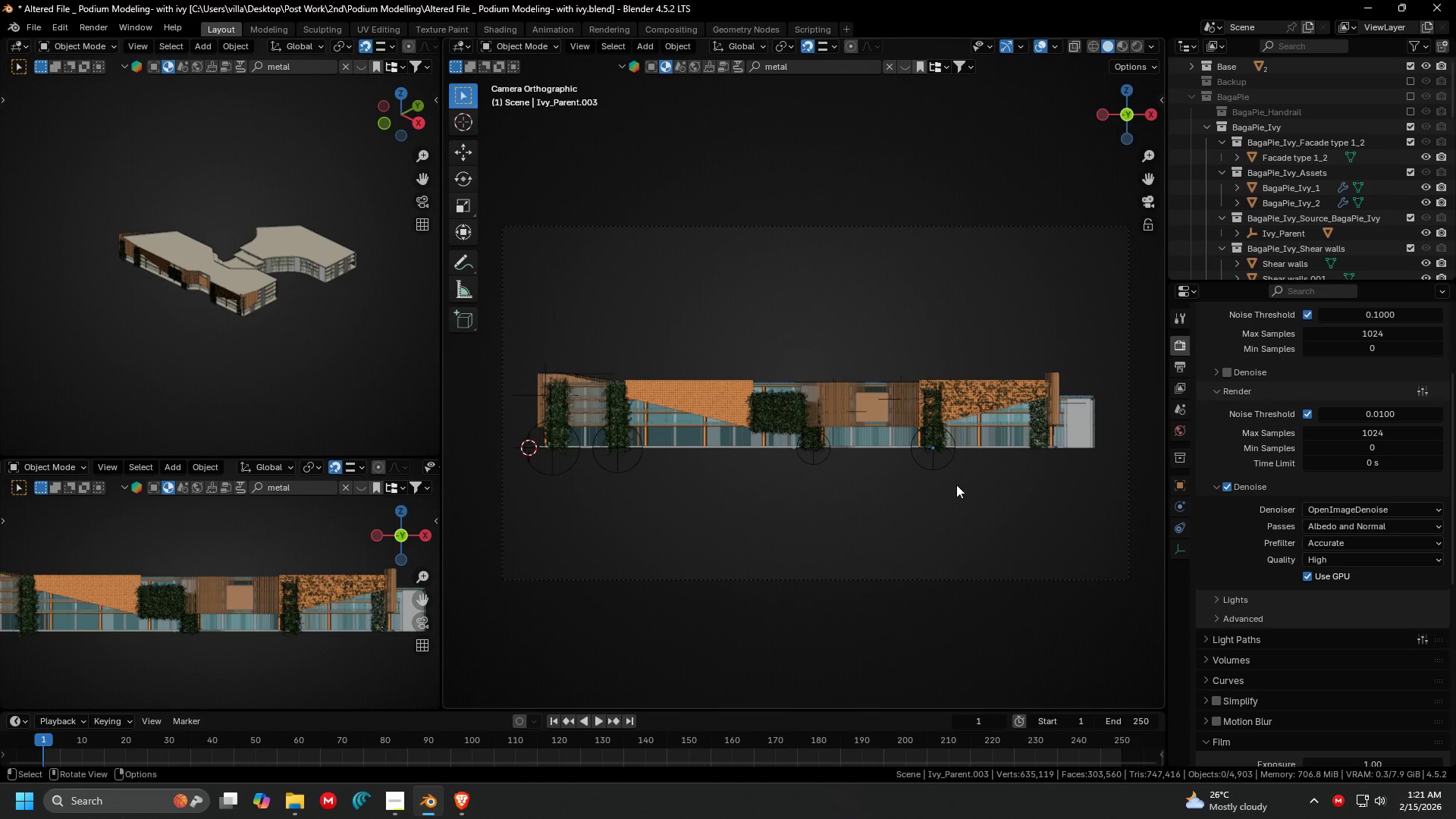 
key(Control+S)
 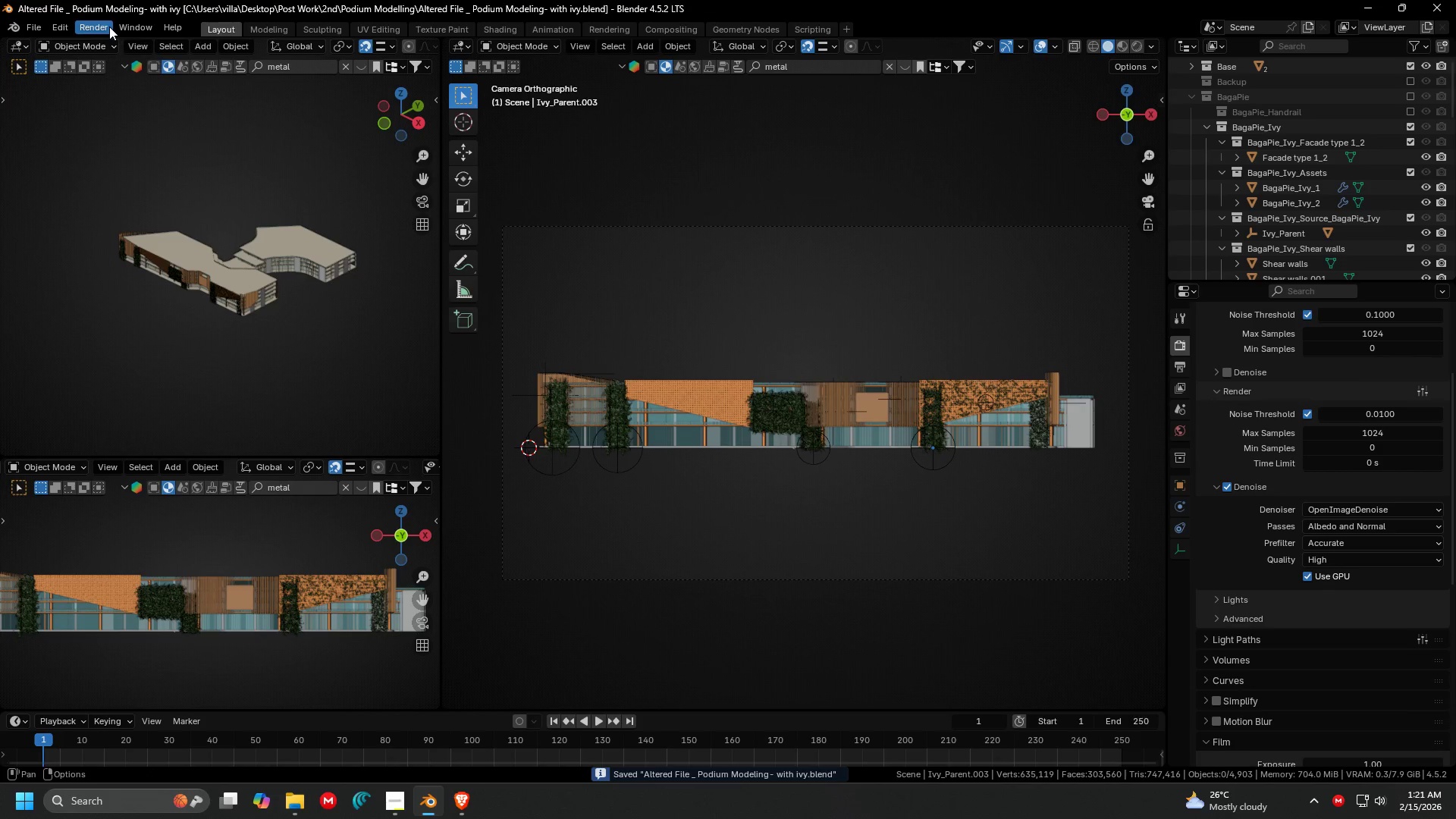 
double_click([127, 44])
 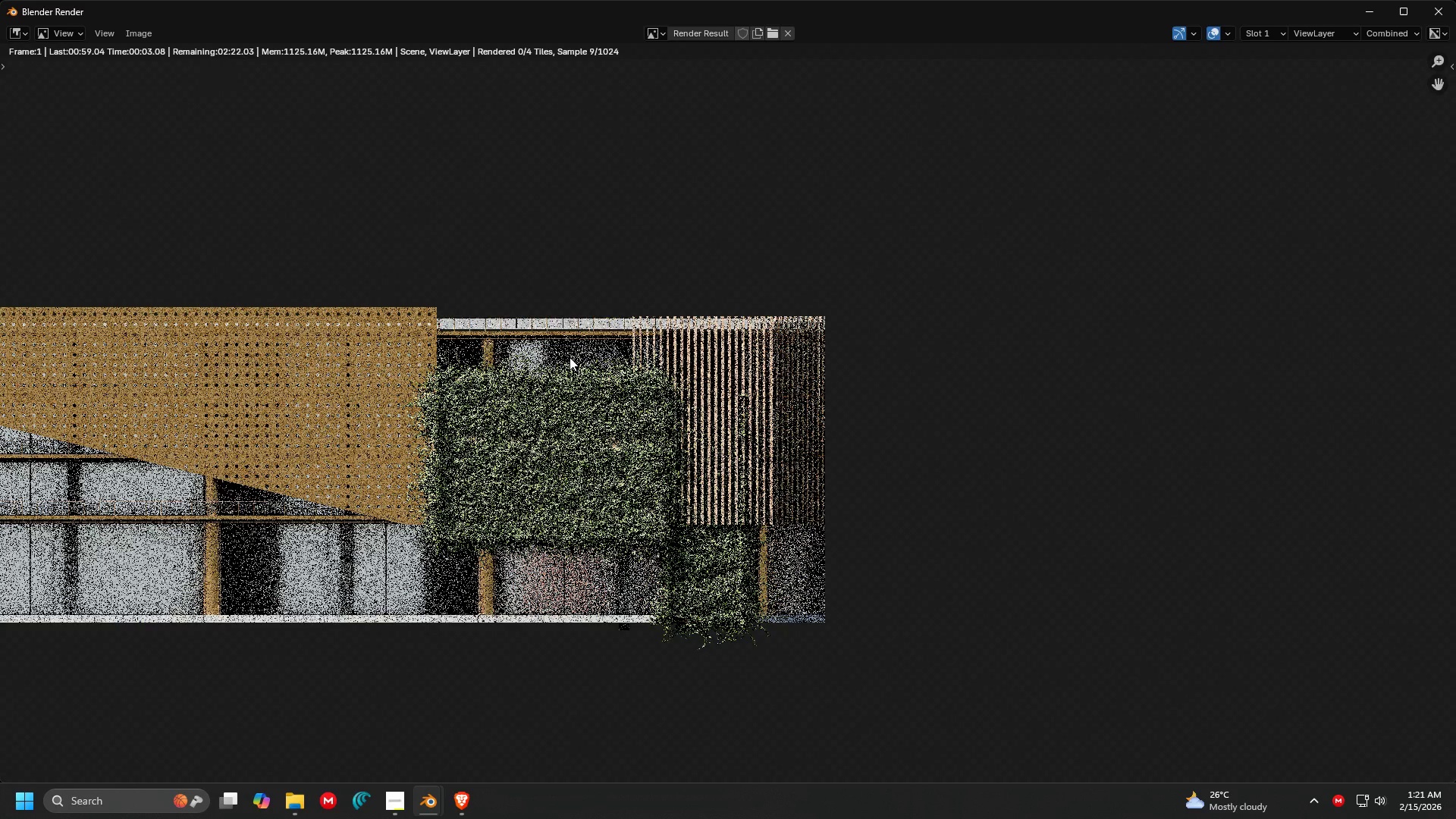 
scroll: coordinate [644, 350], scroll_direction: down, amount: 4.0
 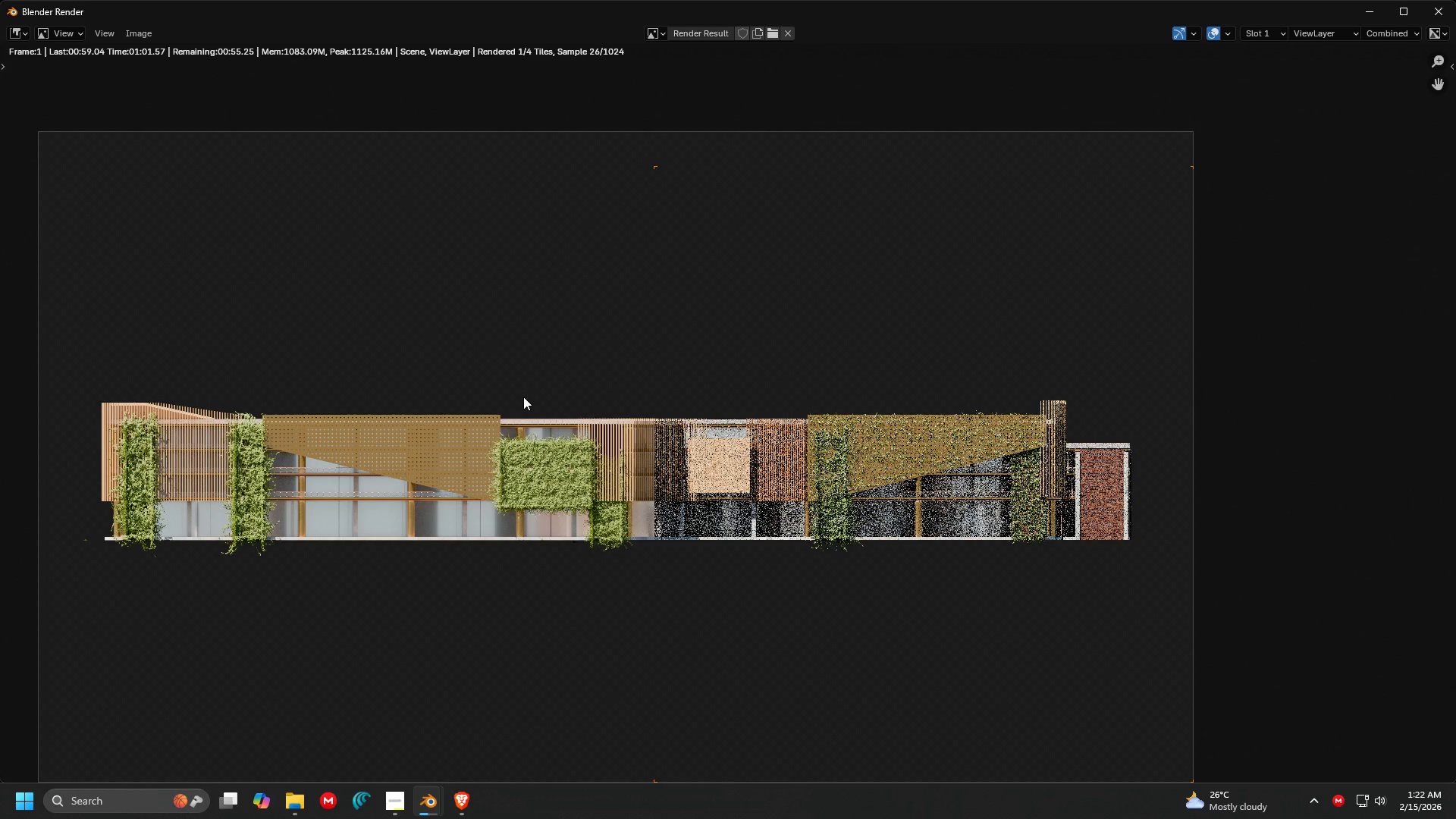 
wait(59.77)
 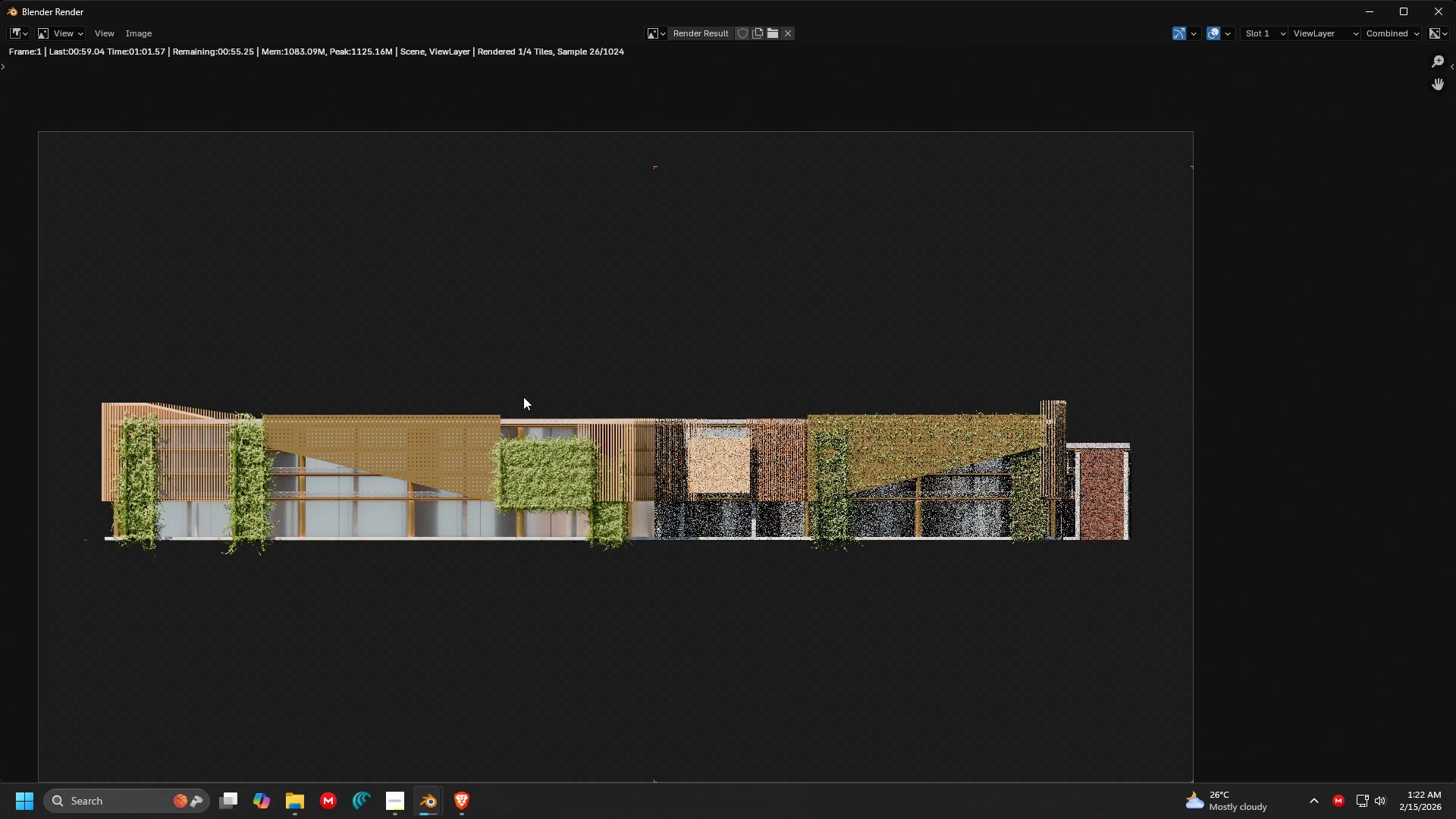 
scroll: coordinate [559, 479], scroll_direction: down, amount: 1.0
 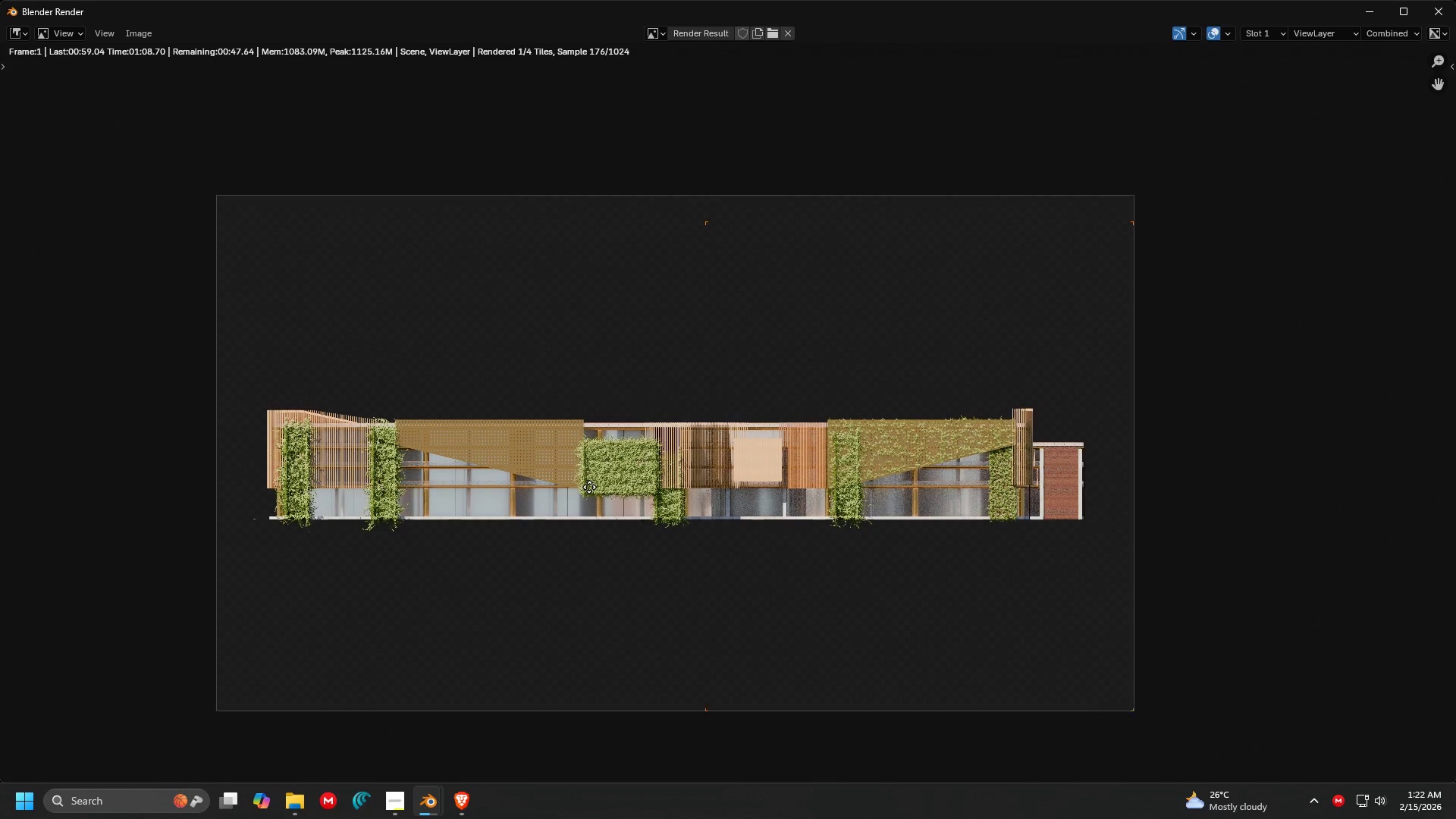 
scroll: coordinate [748, 488], scroll_direction: up, amount: 7.0
 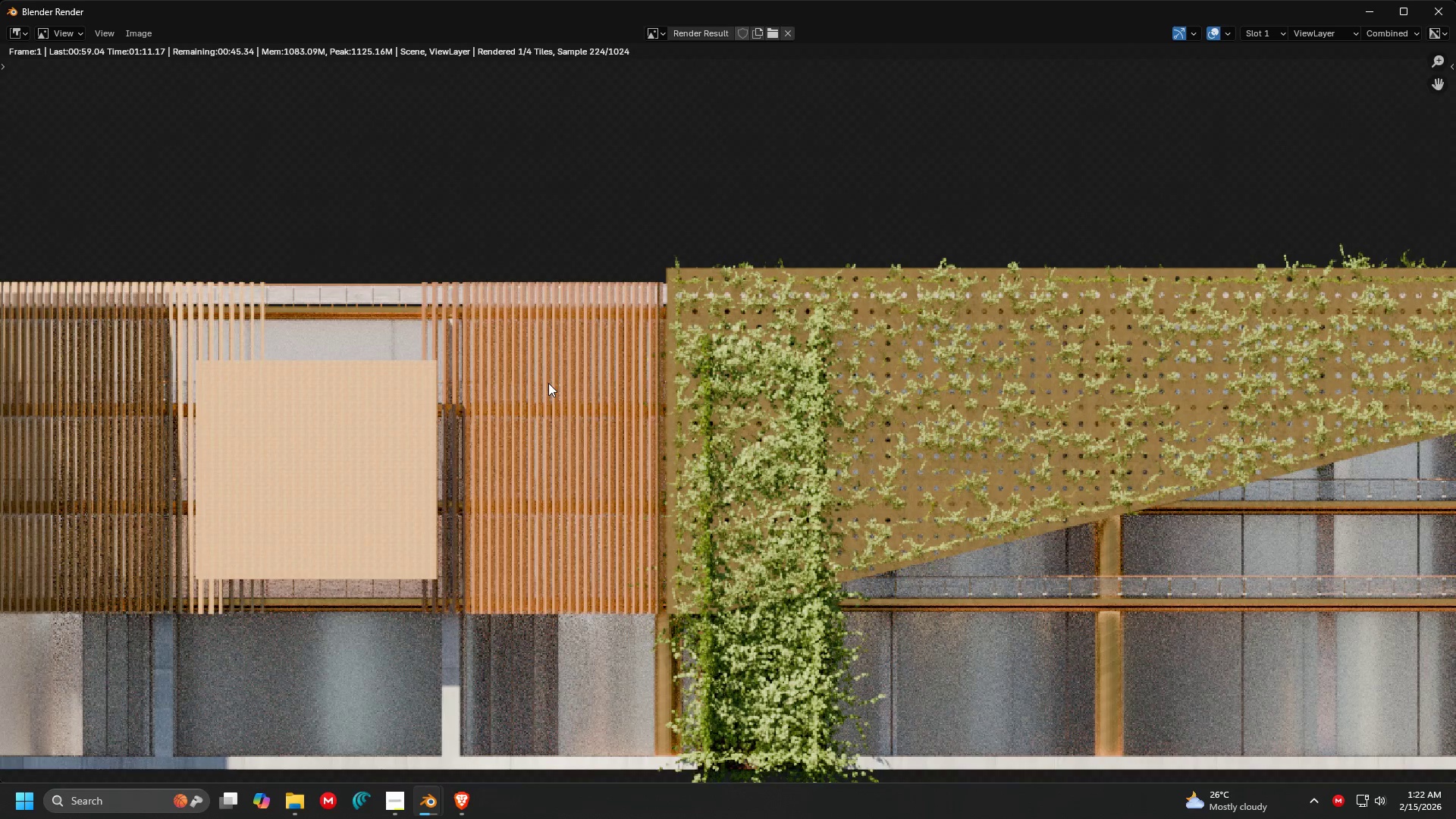 
scroll: coordinate [644, 373], scroll_direction: down, amount: 5.0
 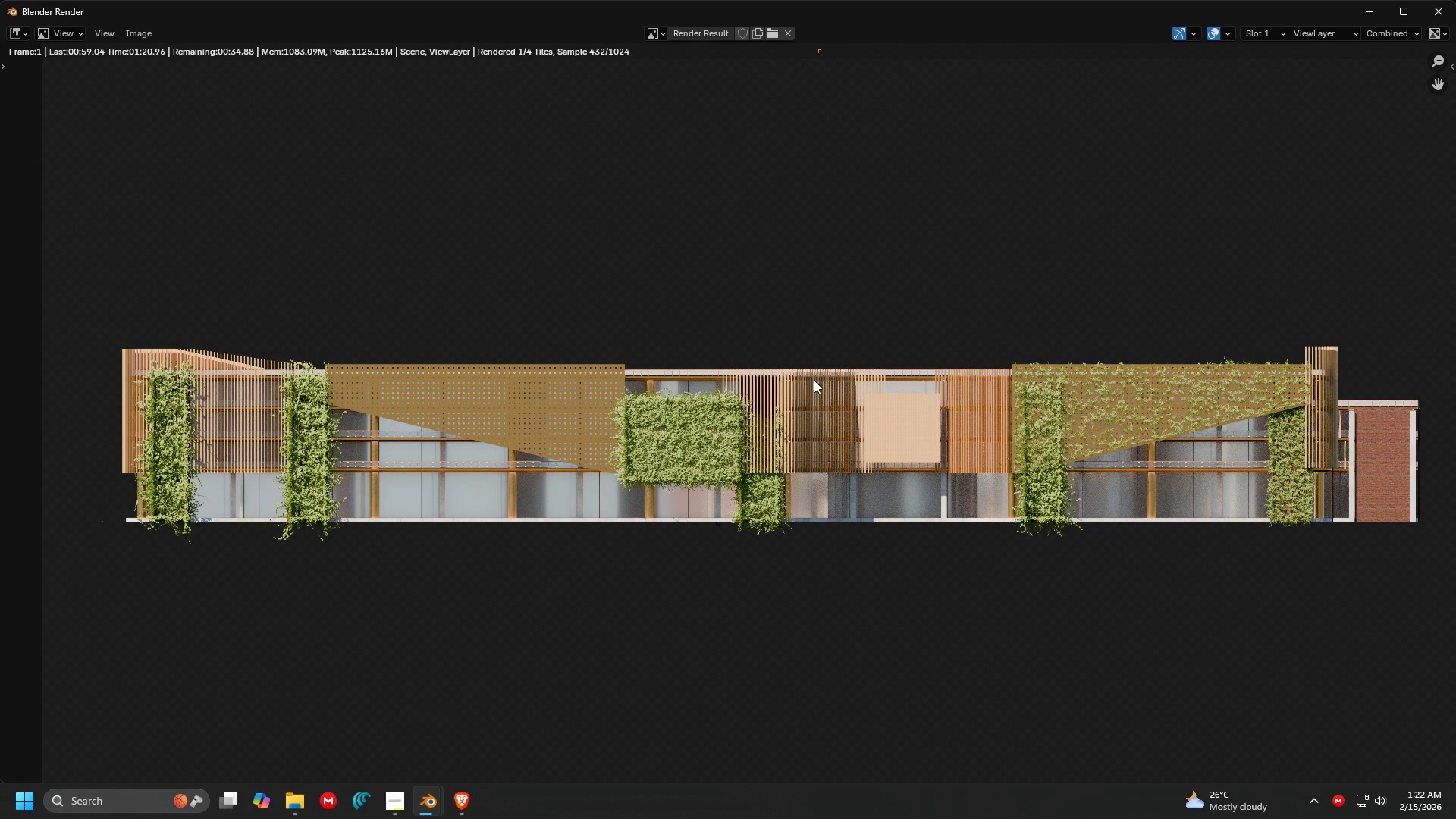 
wait(12.27)
 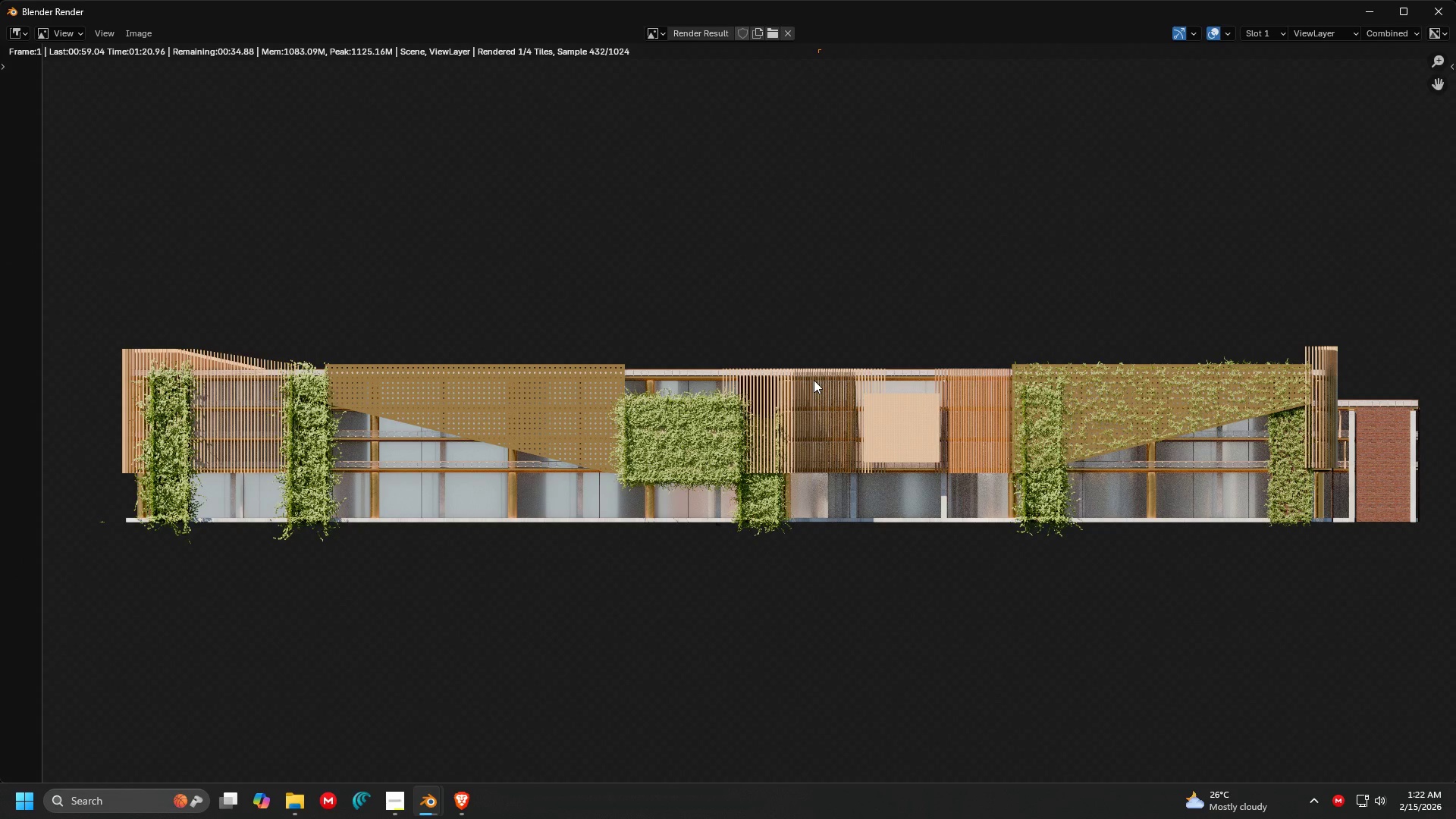 
scroll: coordinate [873, 502], scroll_direction: up, amount: 7.0
 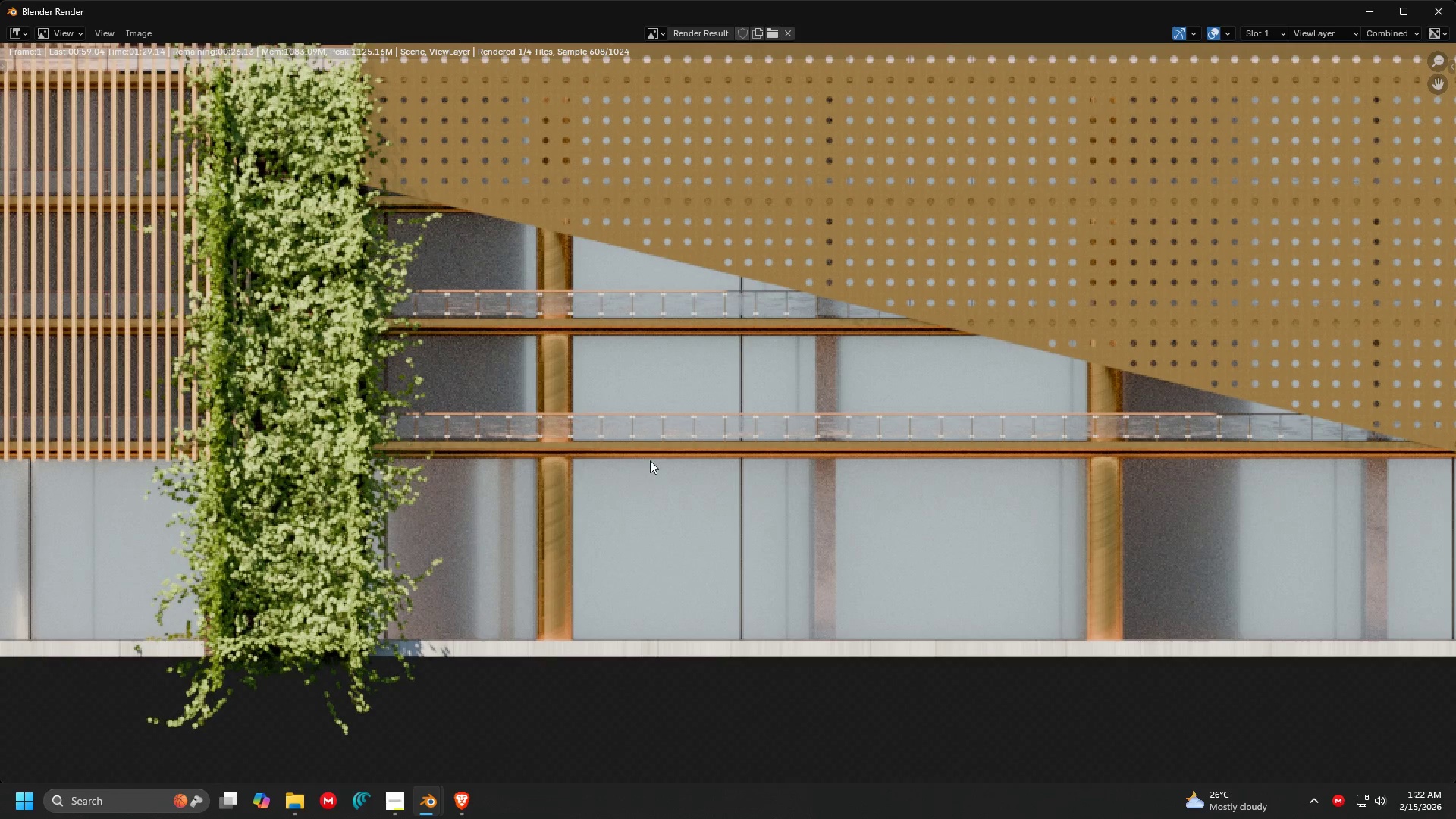 
scroll: coordinate [767, 415], scroll_direction: down, amount: 6.0
 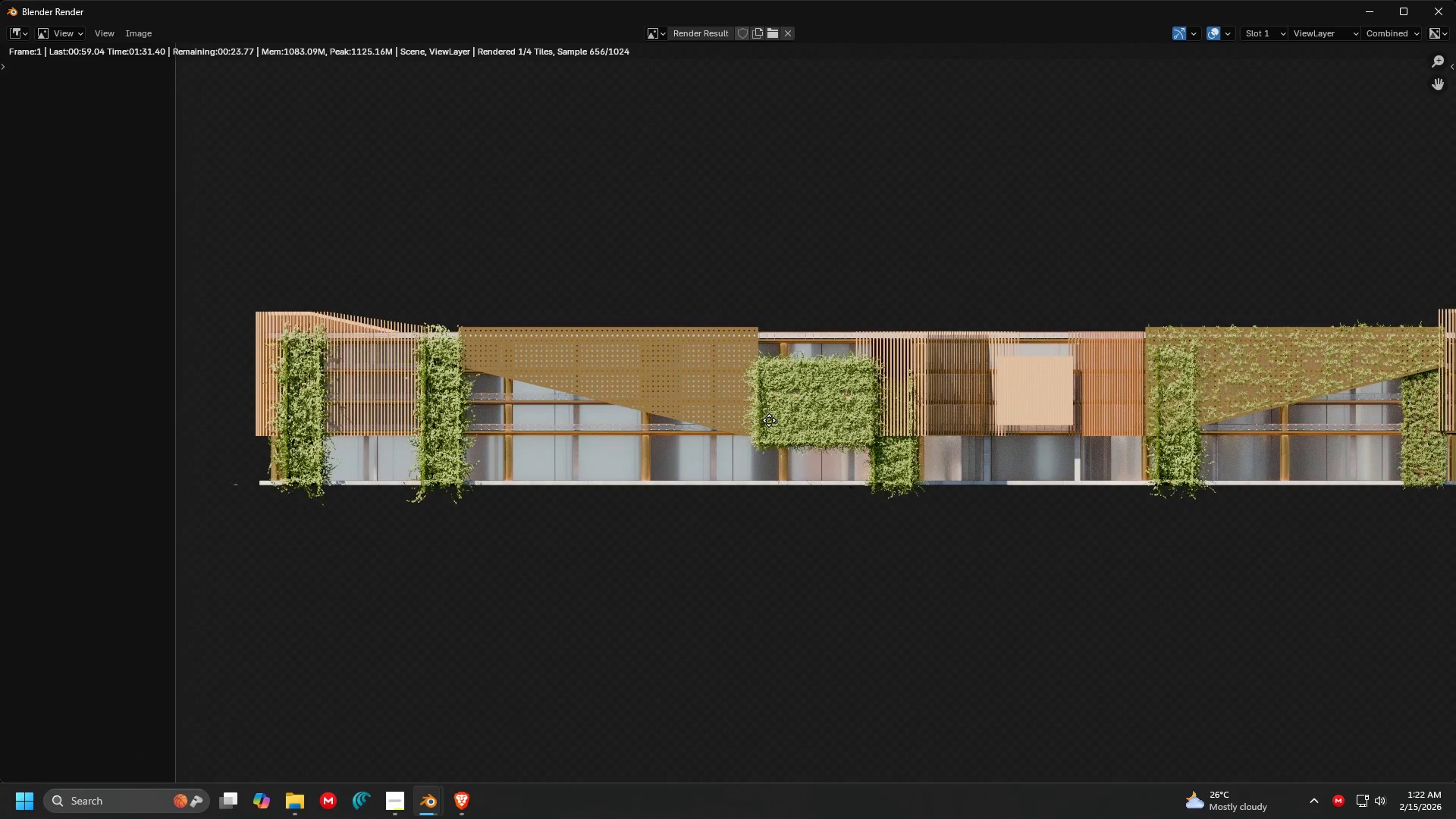 
mouse_move([673, 412])
 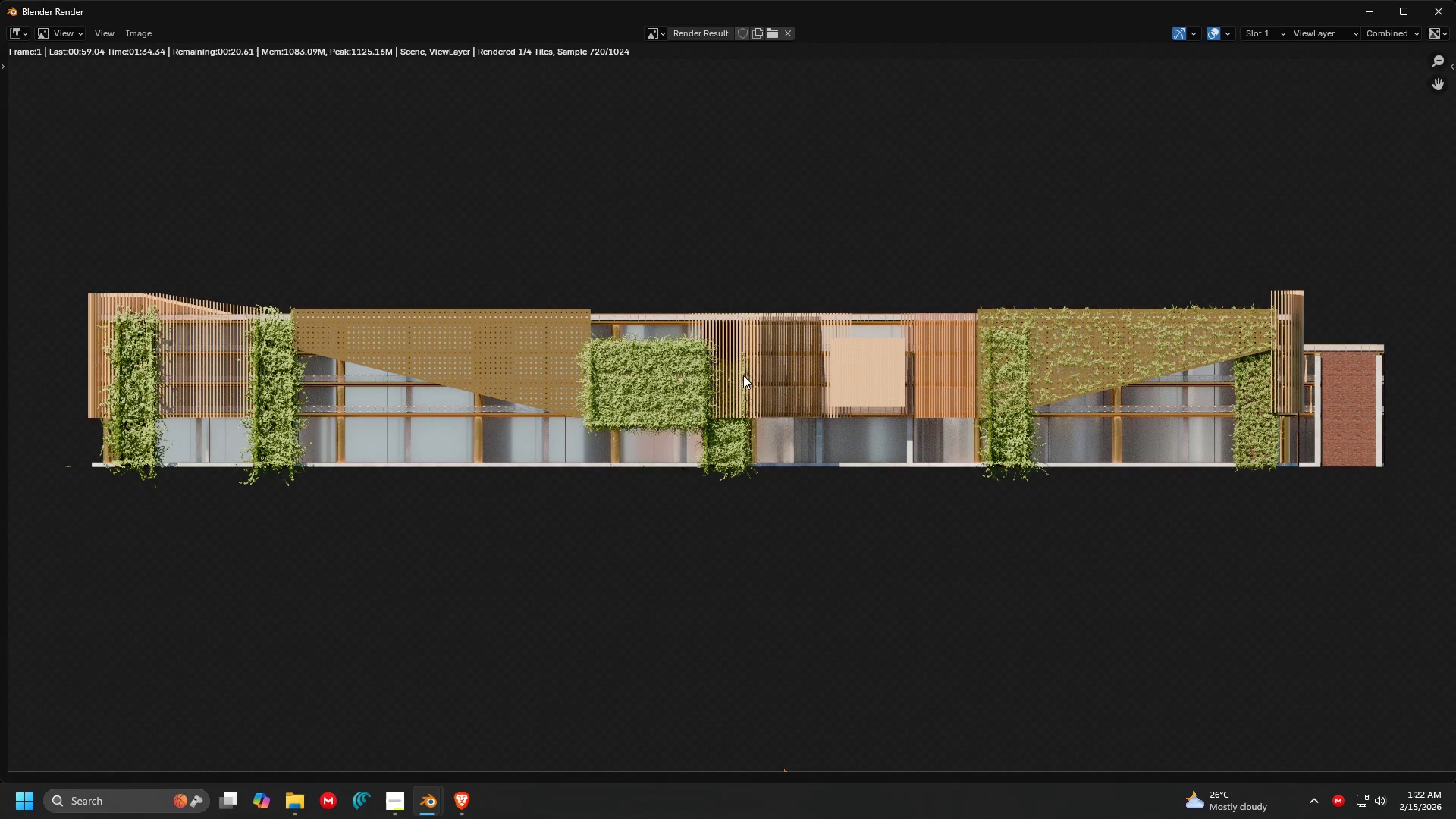 
scroll: coordinate [744, 371], scroll_direction: down, amount: 1.0
 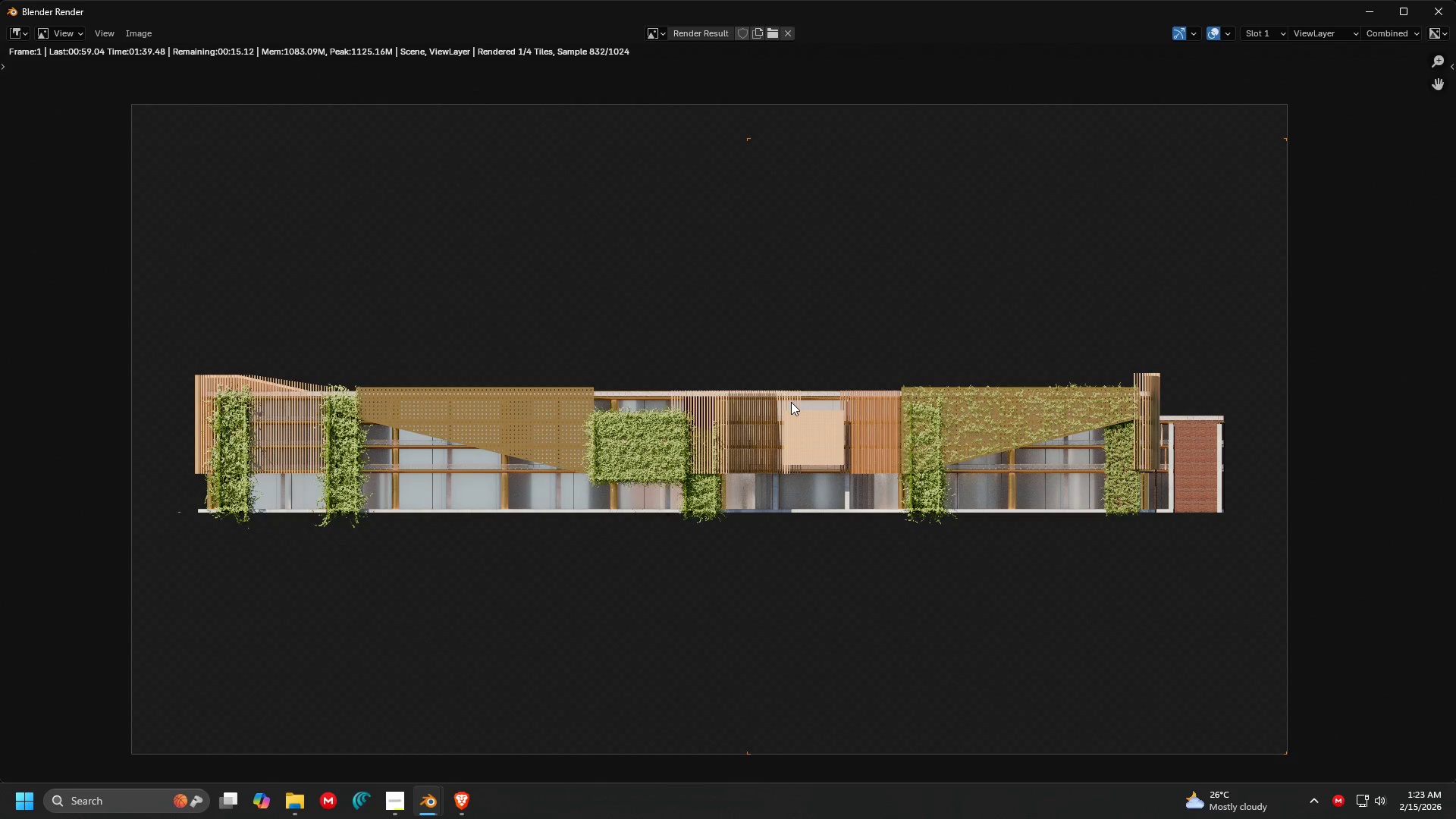 
wait(8.98)
 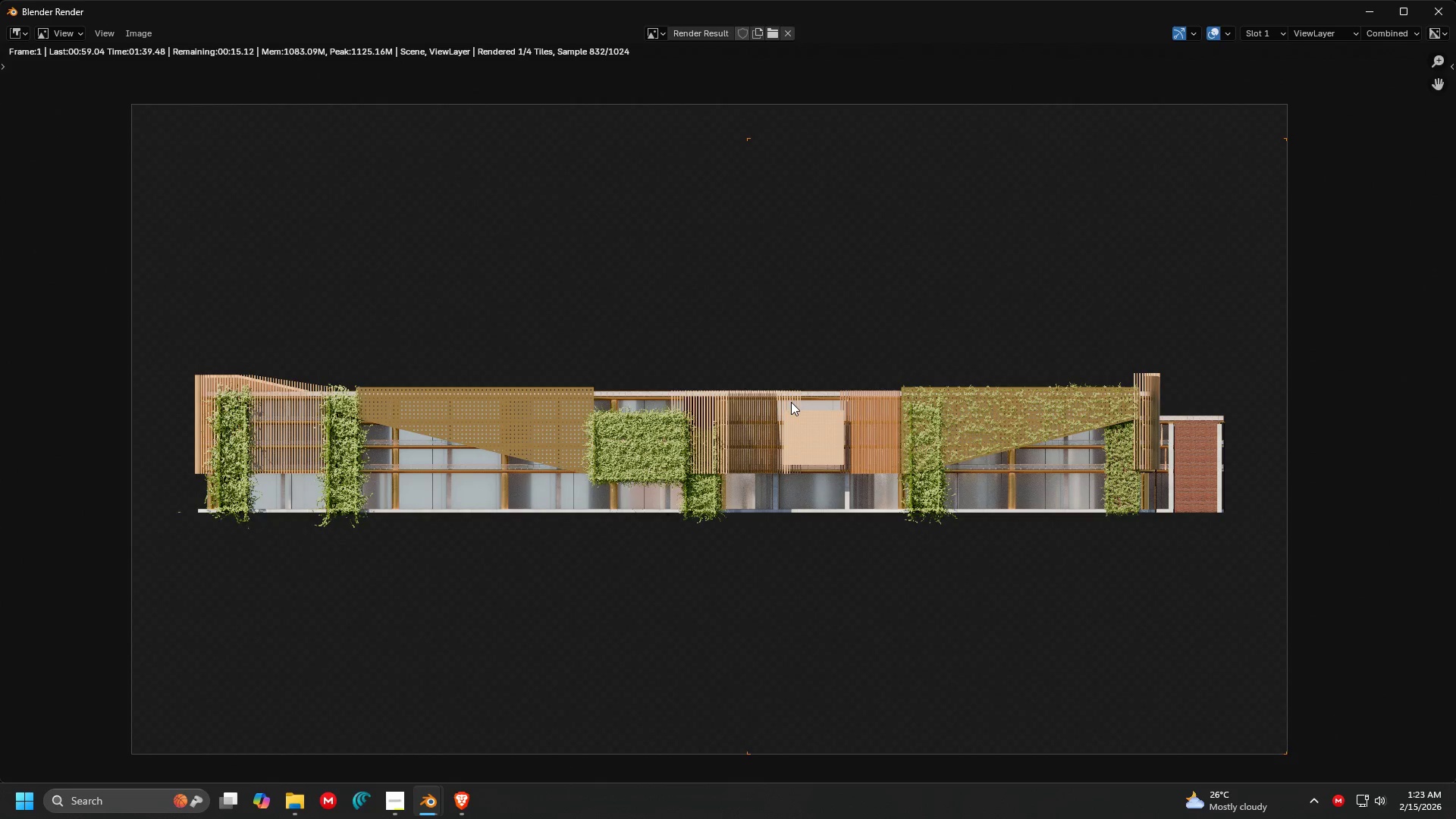 
scroll: coordinate [816, 370], scroll_direction: up, amount: 8.0
 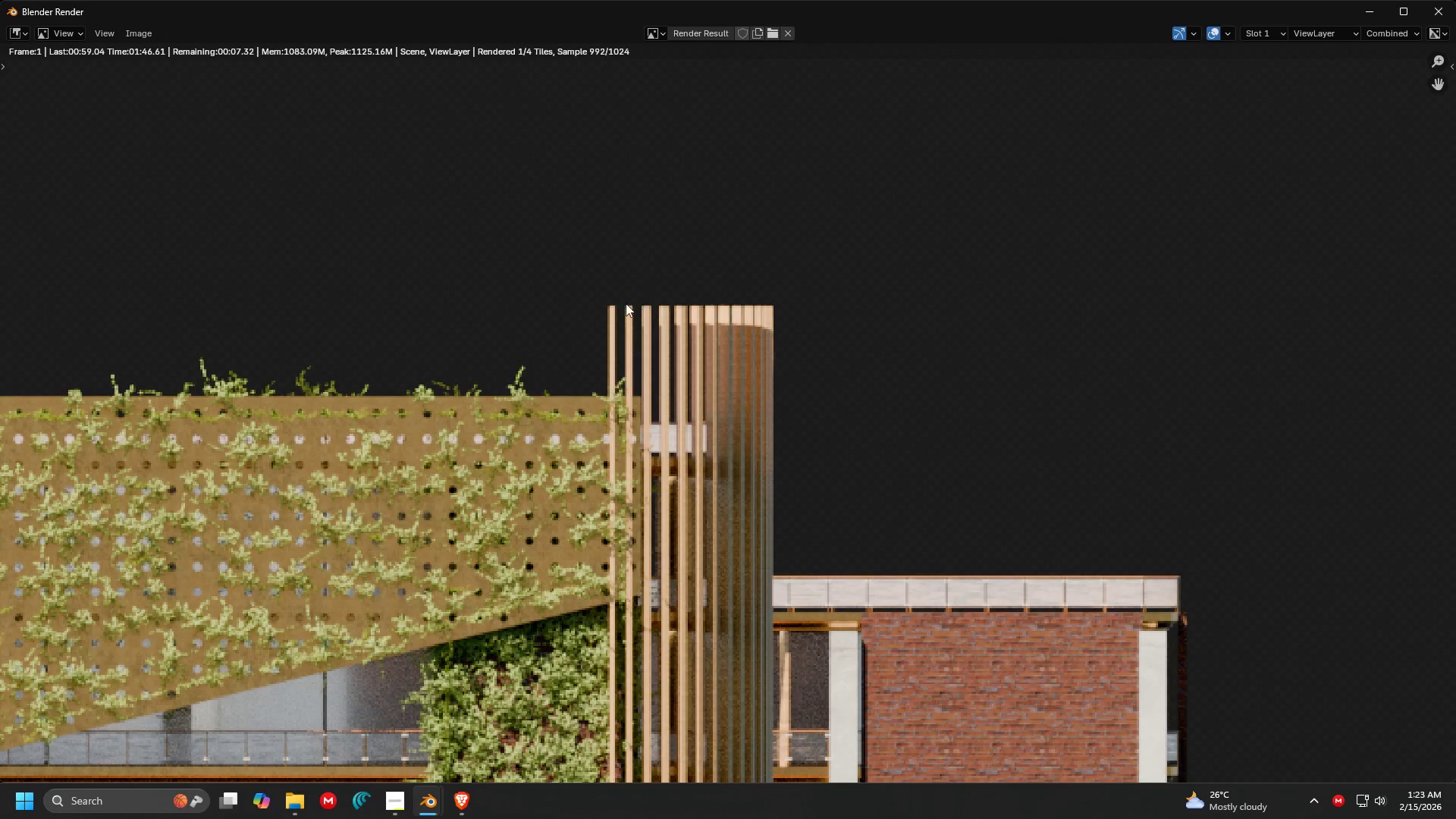 
scroll: coordinate [647, 427], scroll_direction: down, amount: 8.0
 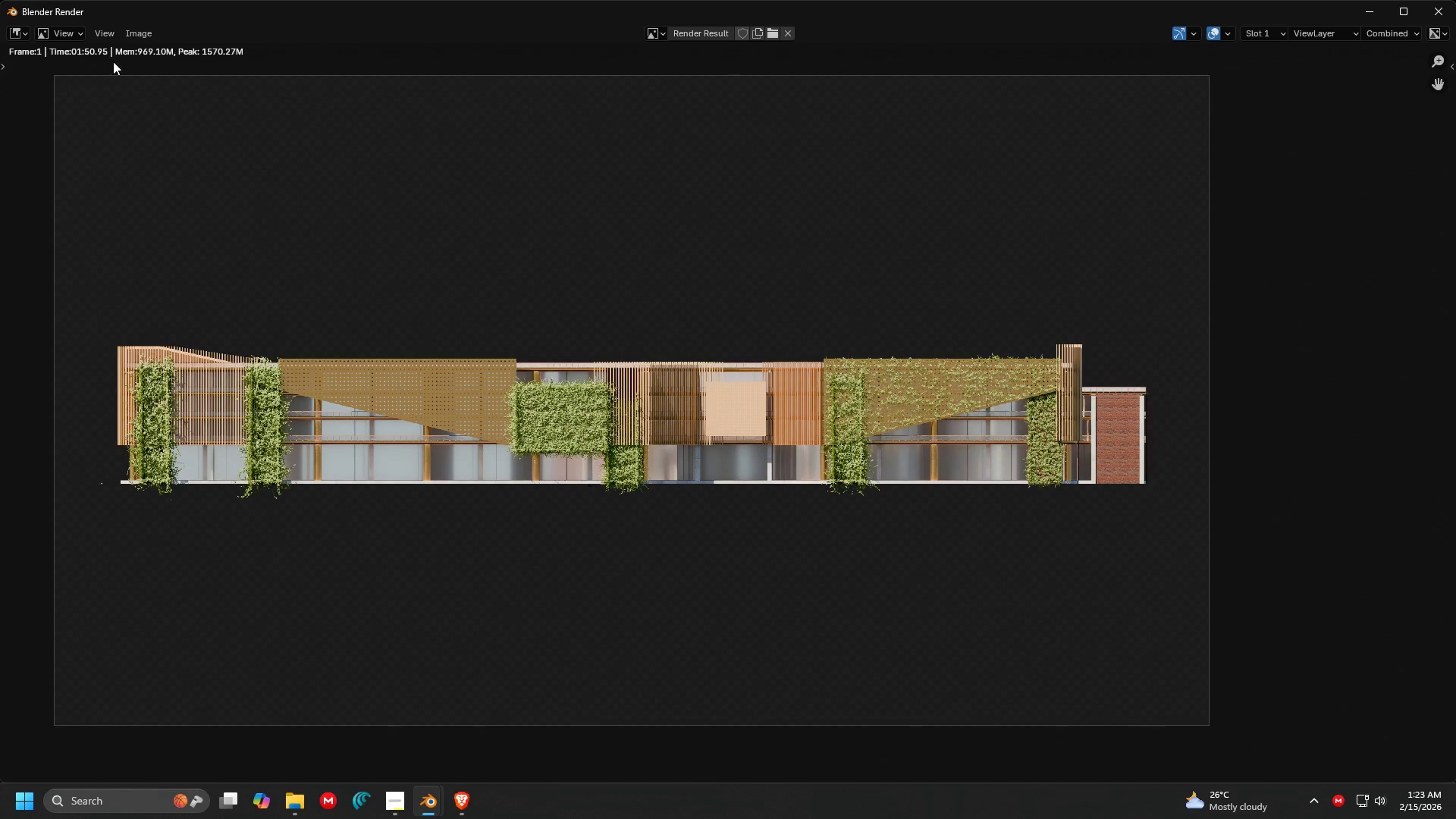 
left_click([140, 33])
 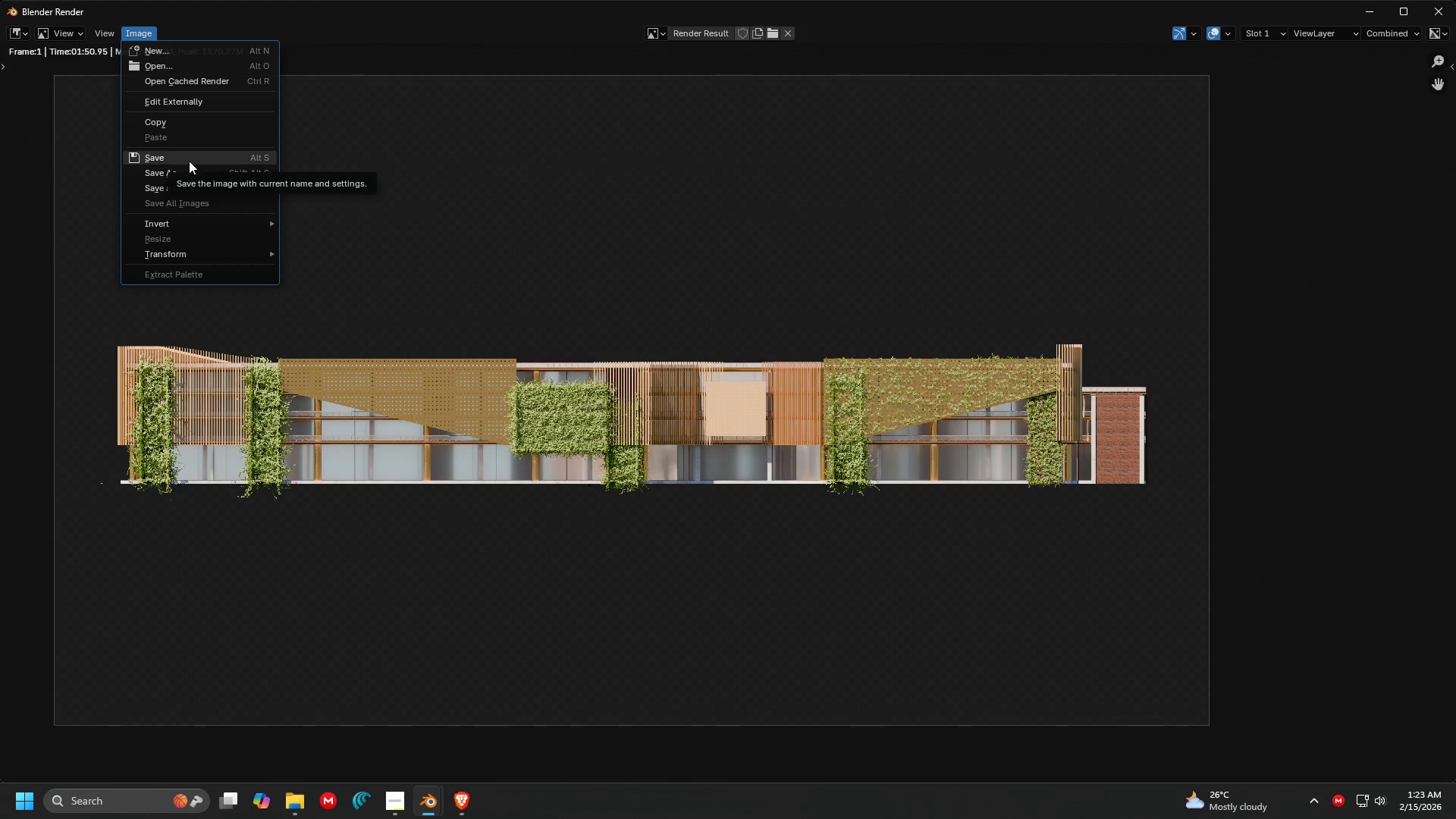 
left_click([191, 170])
 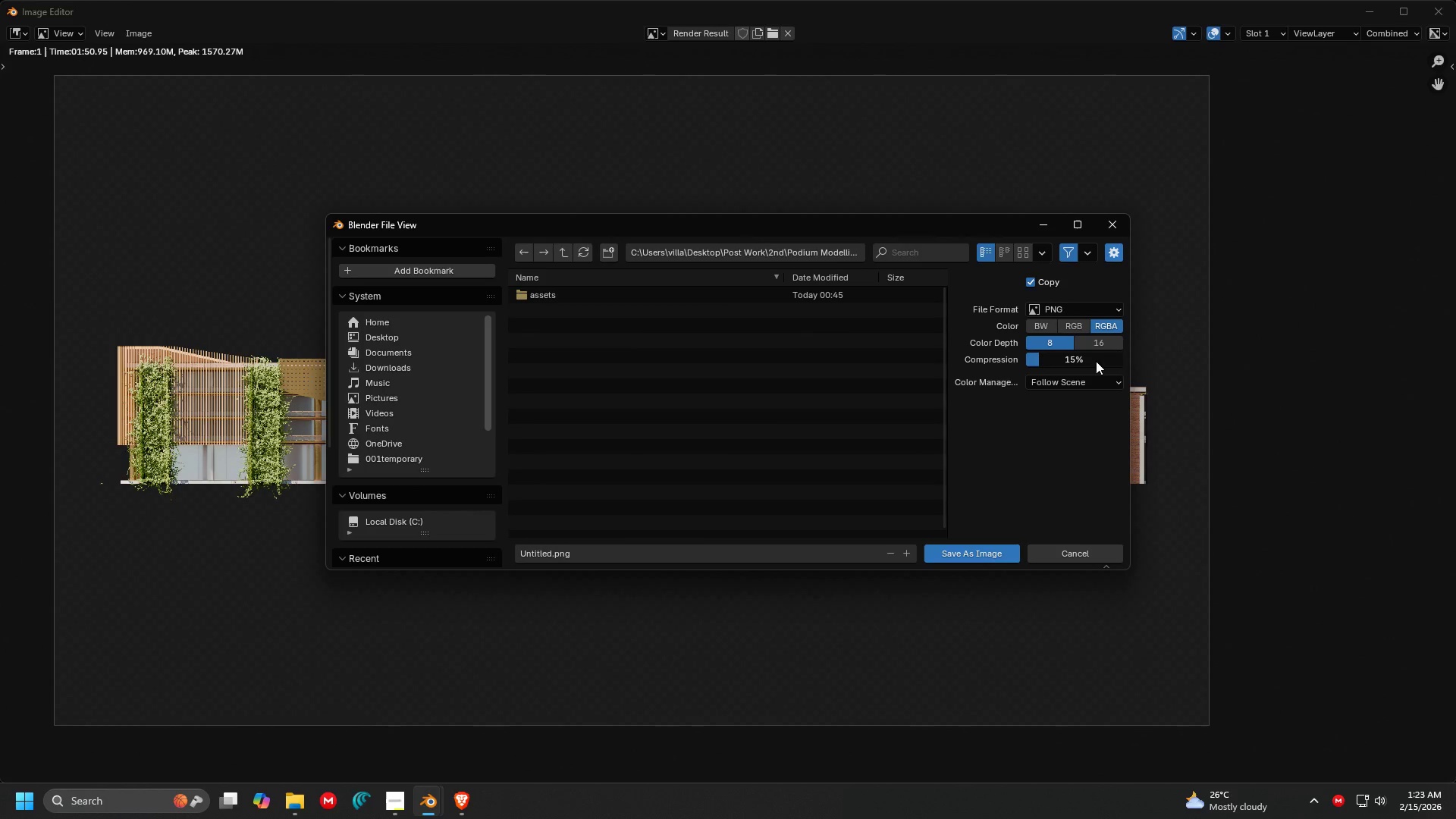 
left_click([1095, 337])
 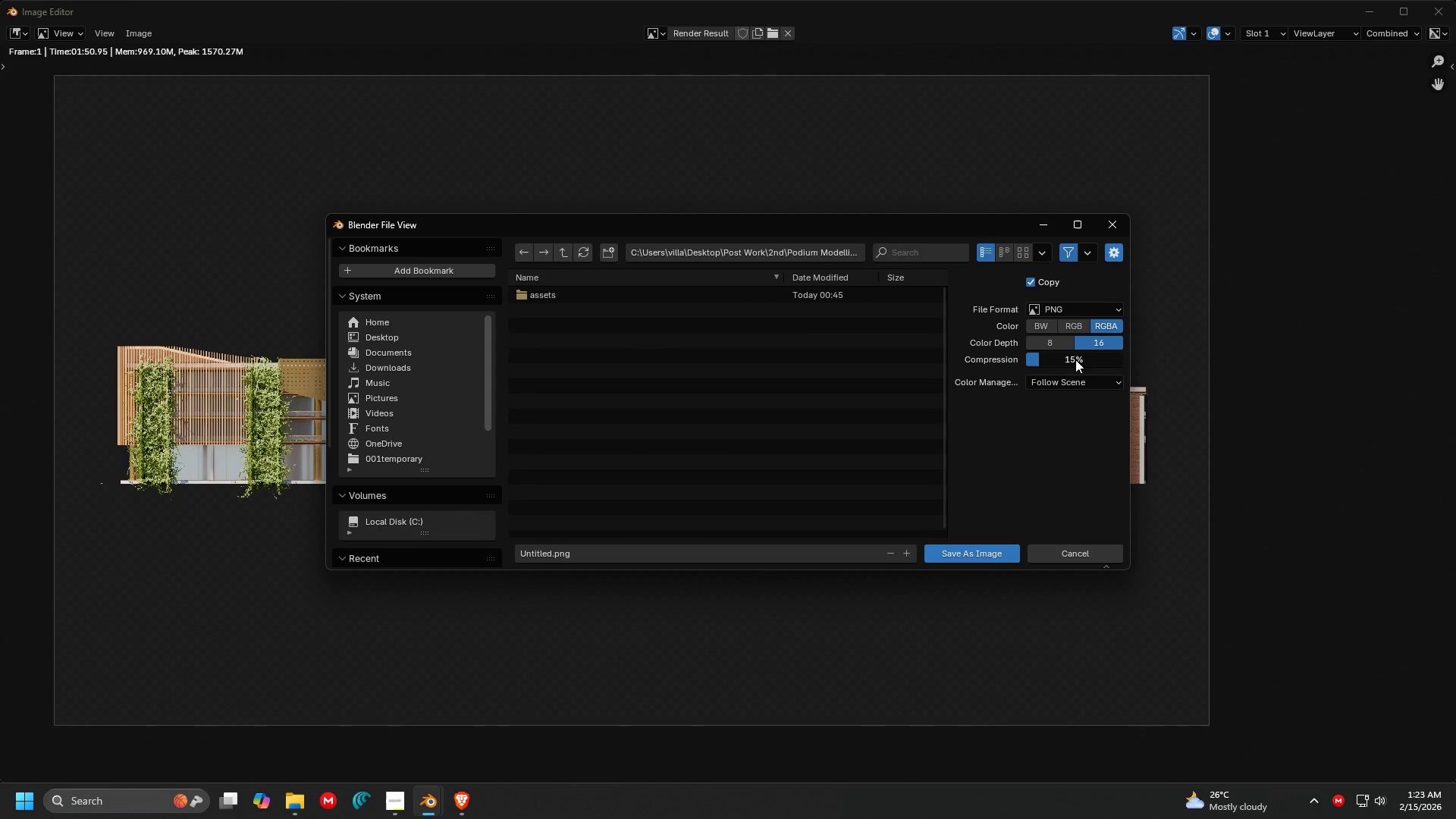 
left_click_drag(start_coordinate=[1075, 359], to_coordinate=[1253, 366])
 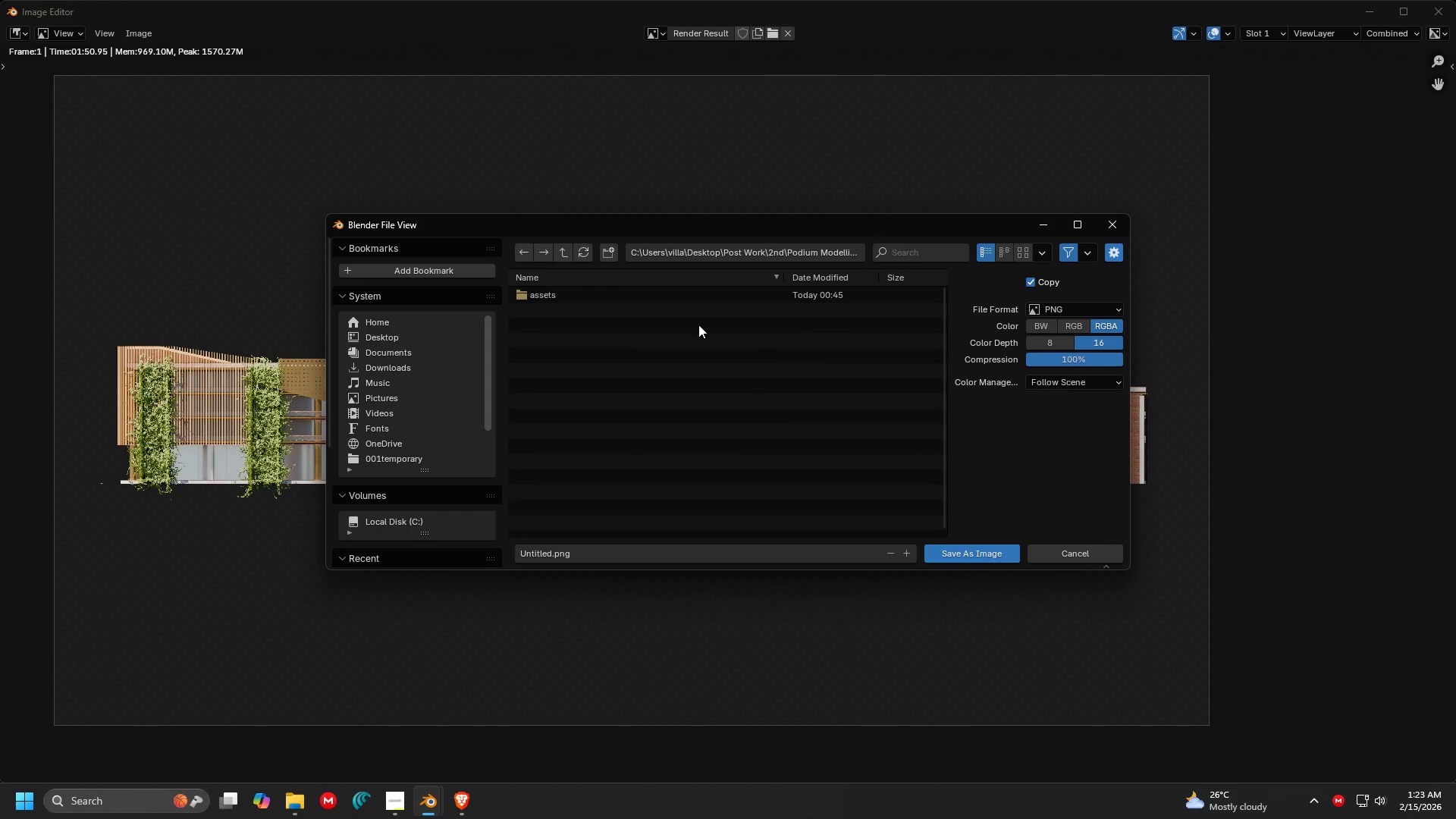 
left_click([618, 257])
 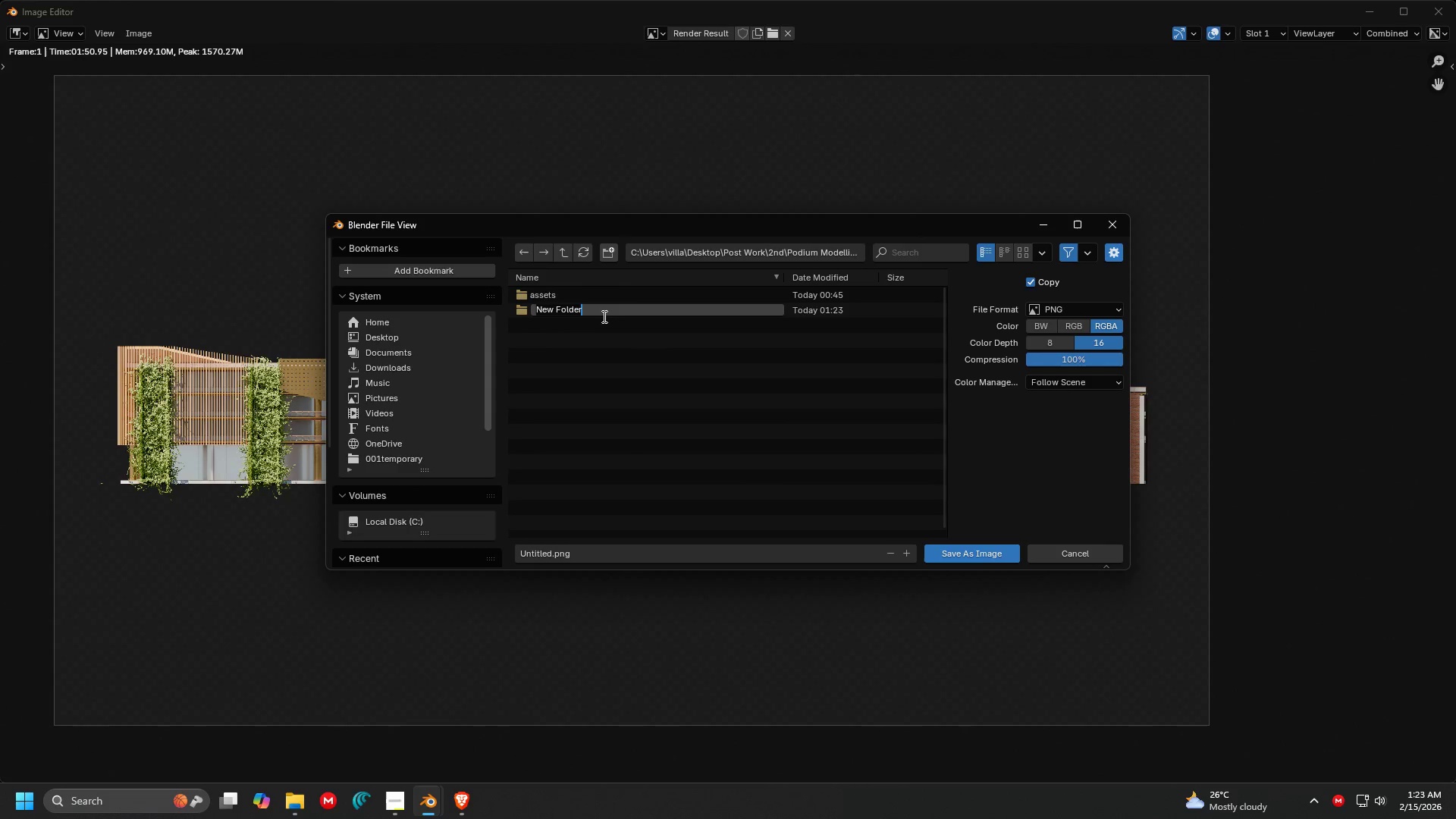 
type(Renders)
 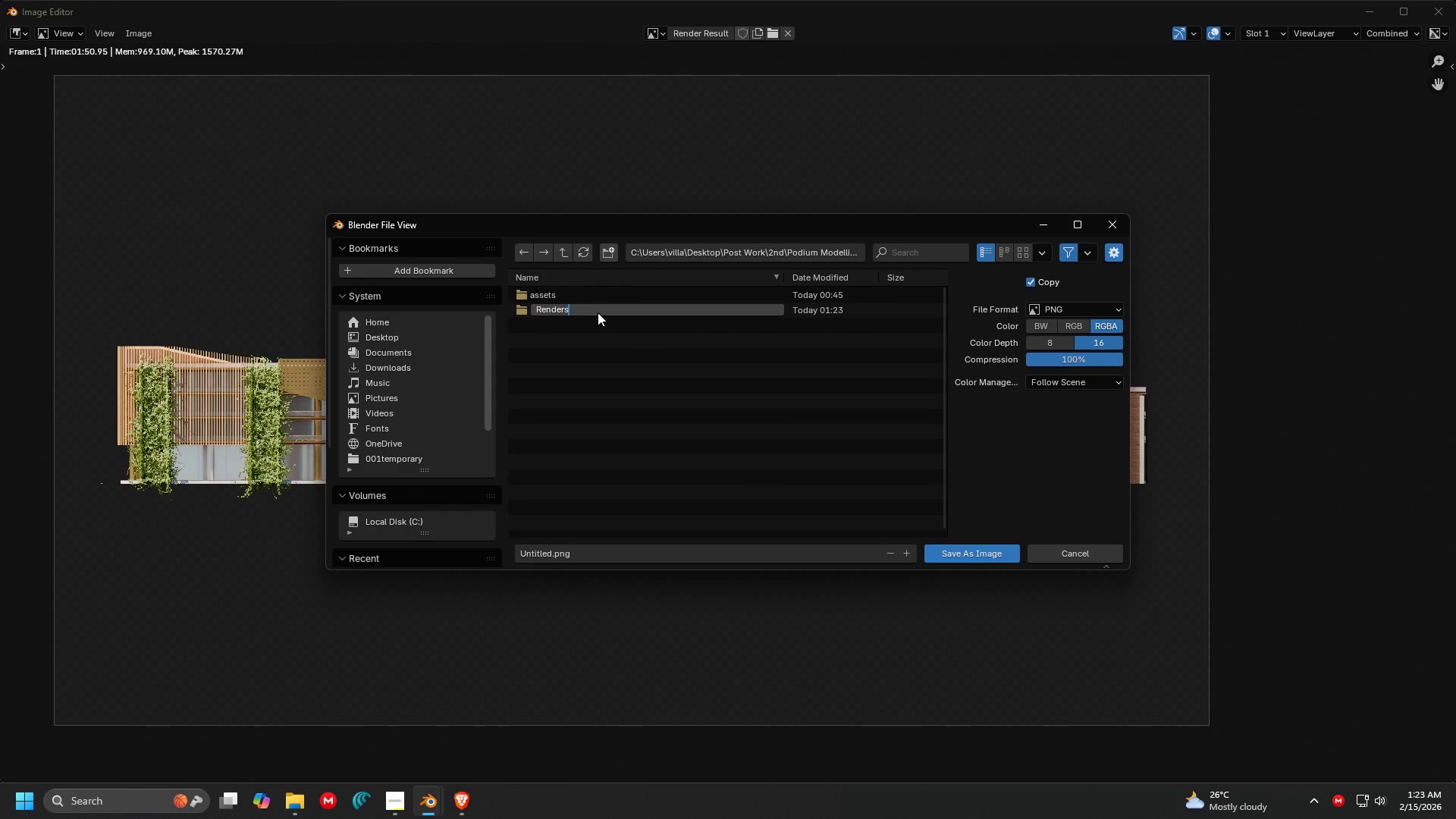 
key(Enter)
 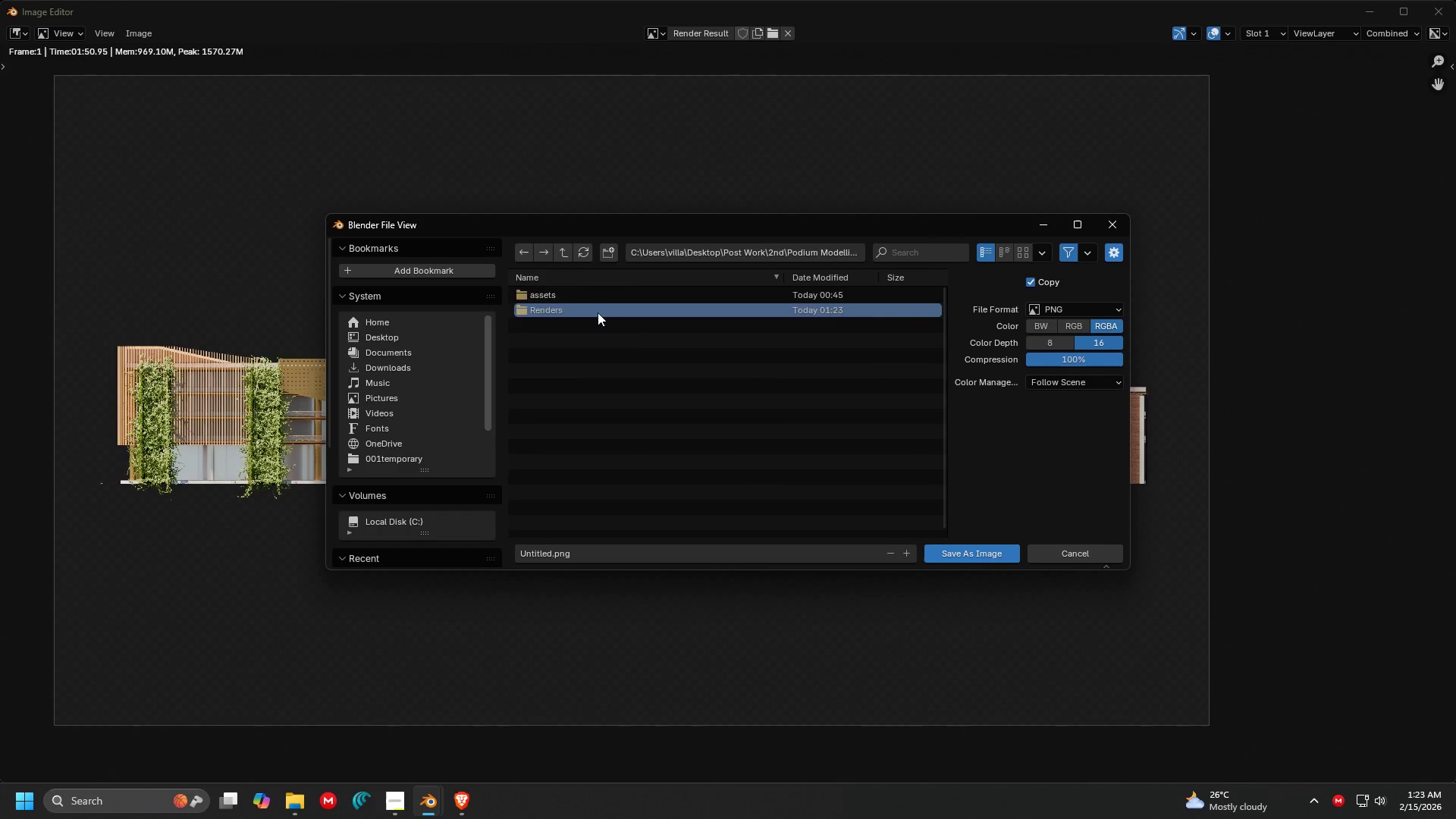 
key(Enter)
 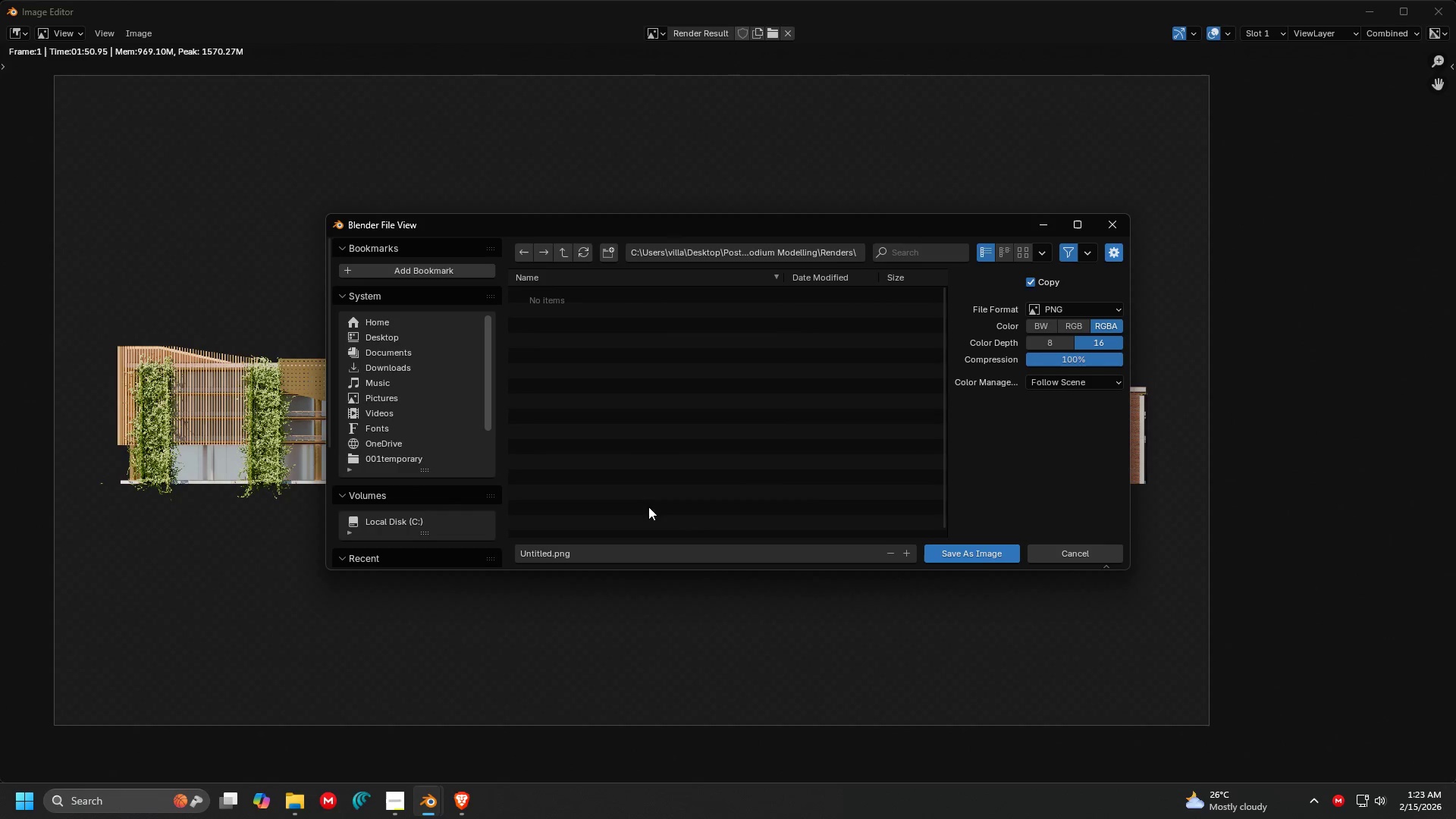 
left_click([660, 555])
 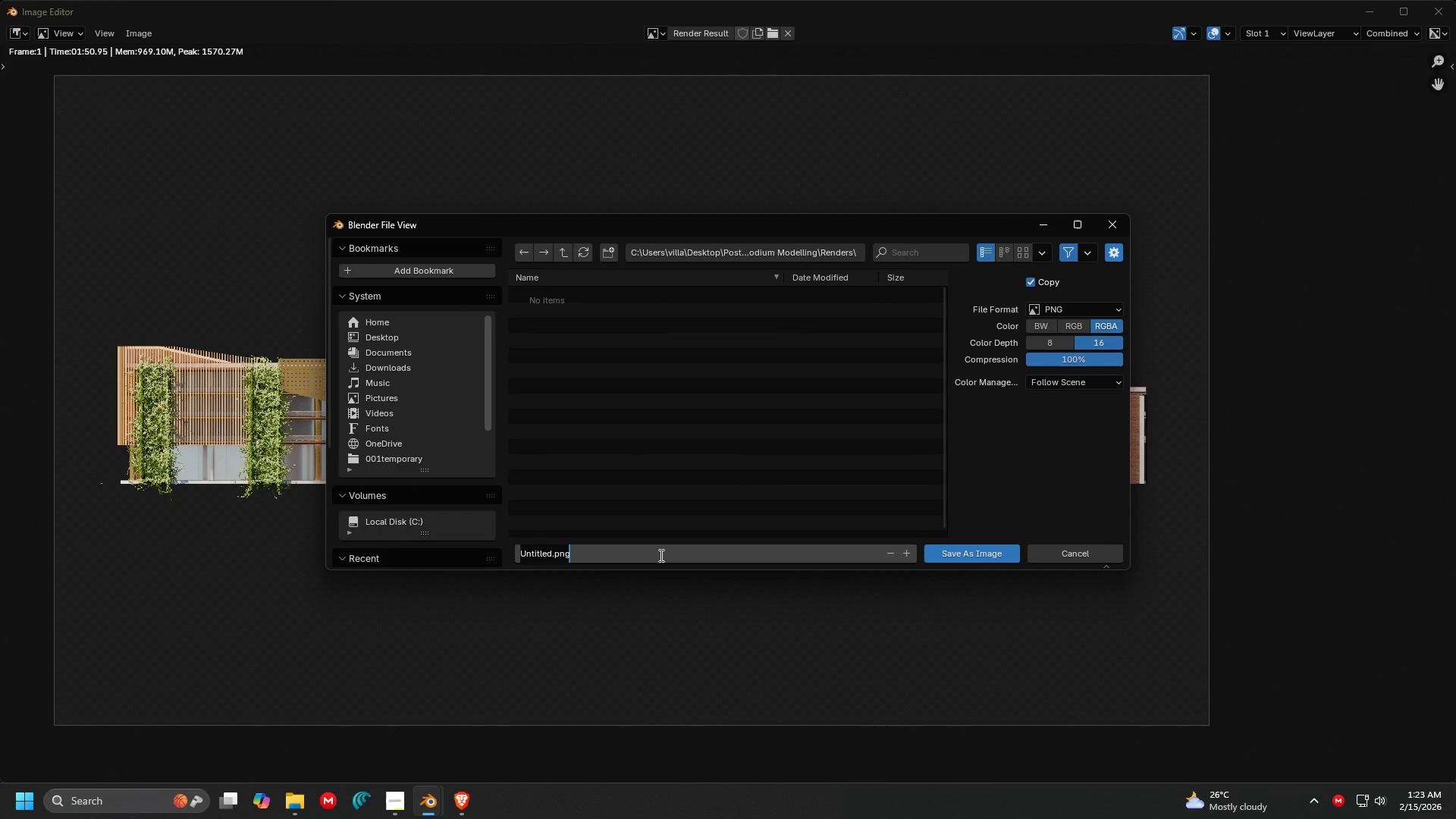 
type(Front Elevation)
 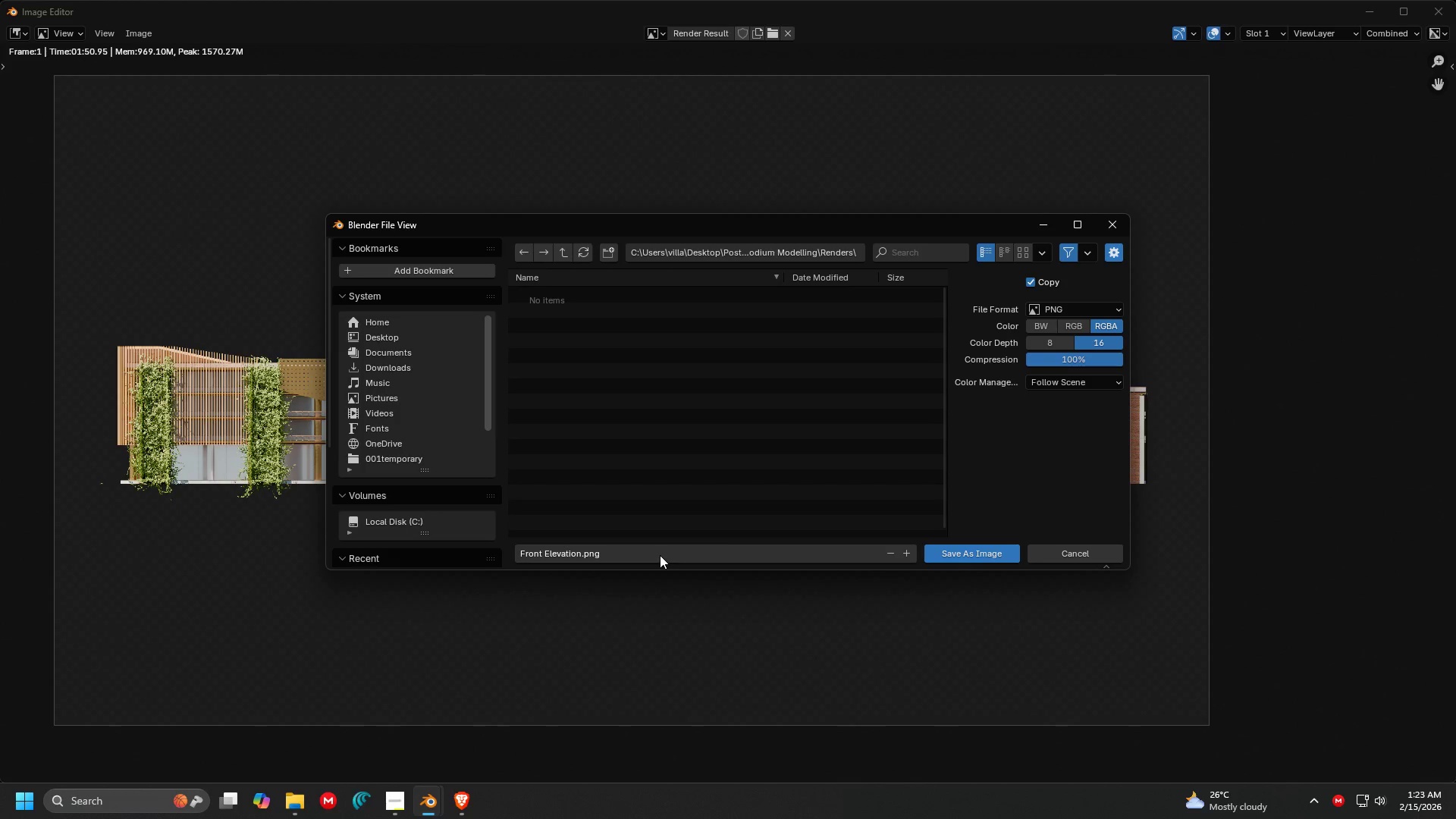 
key(Enter)
 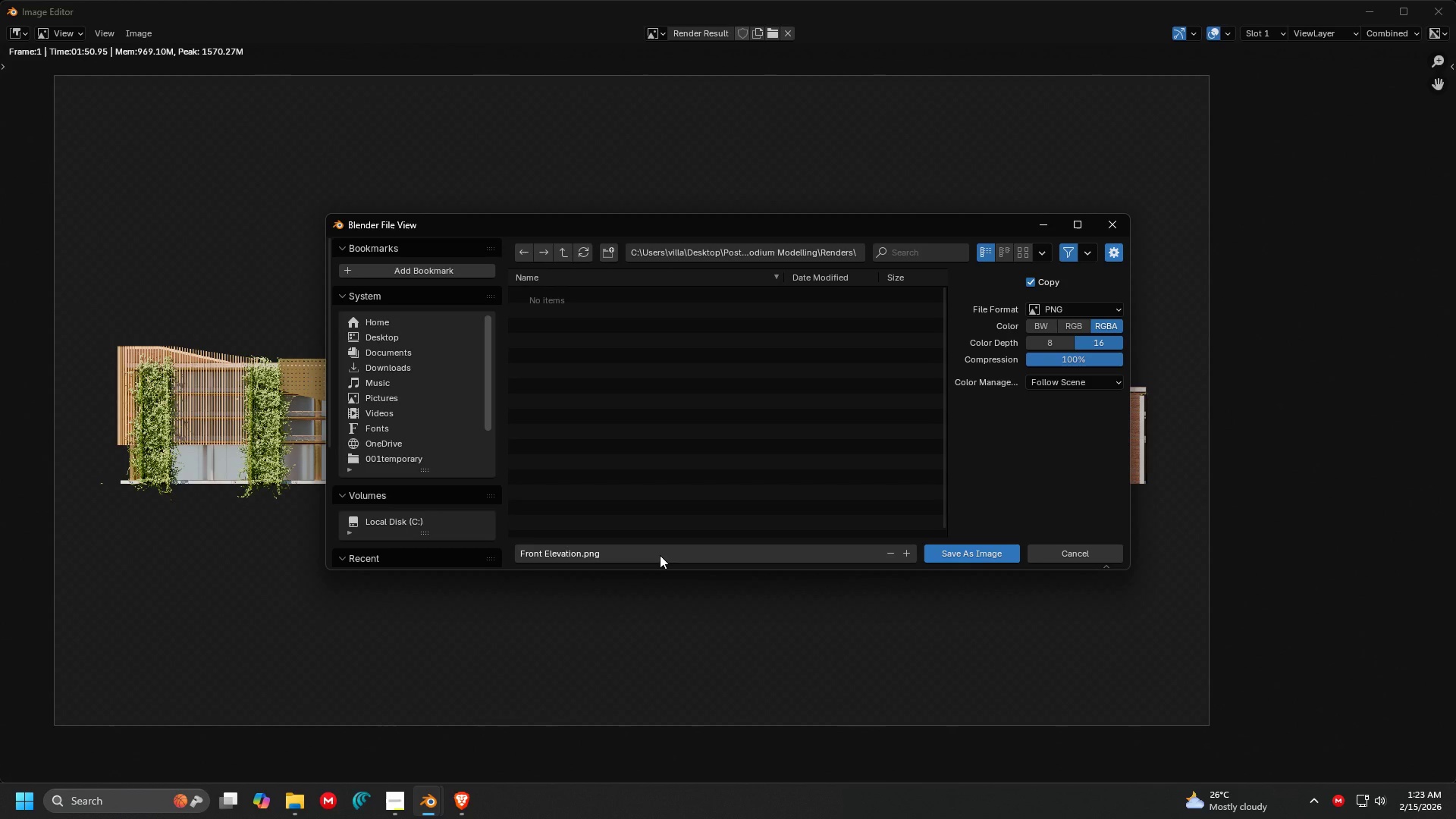 
key(Enter)
 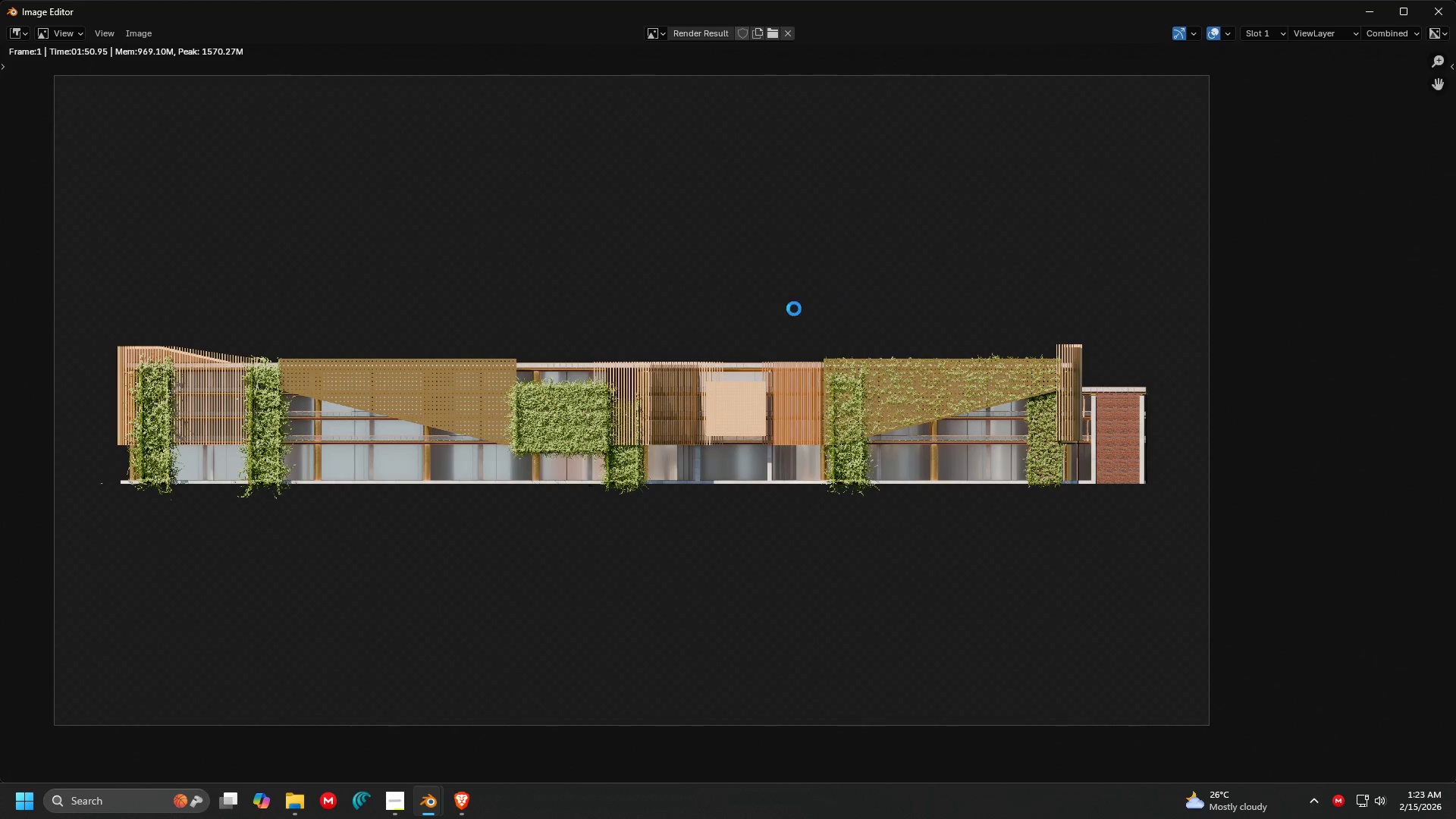 
left_click([384, 794])